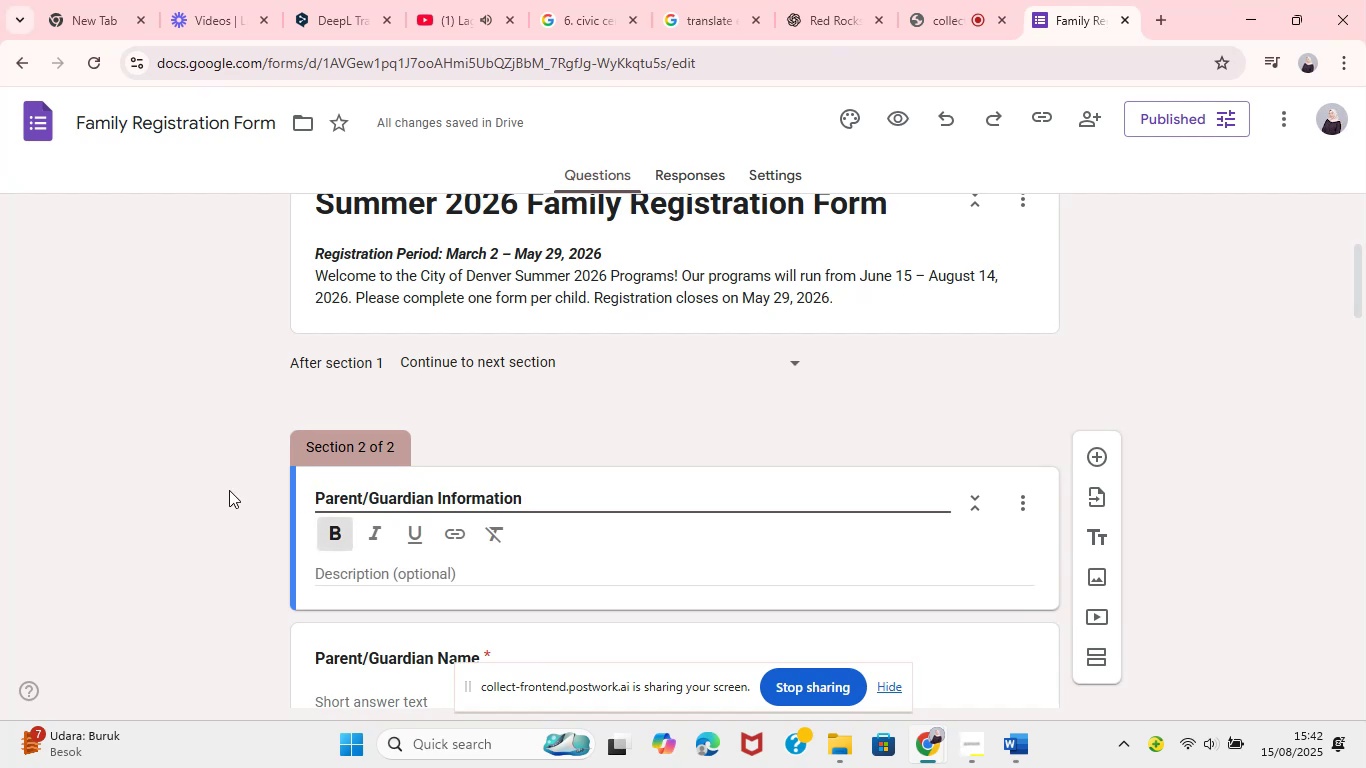 
left_click([229, 490])
 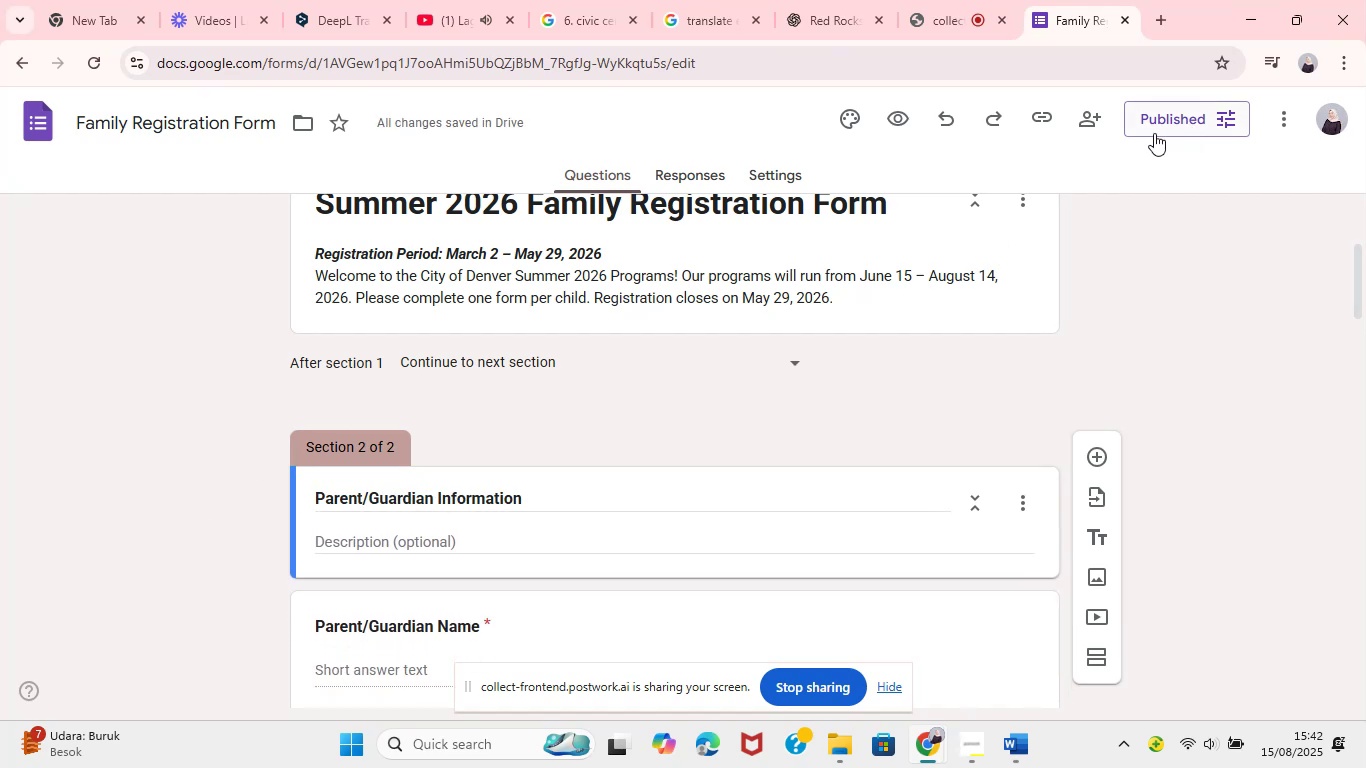 
left_click([1032, 122])
 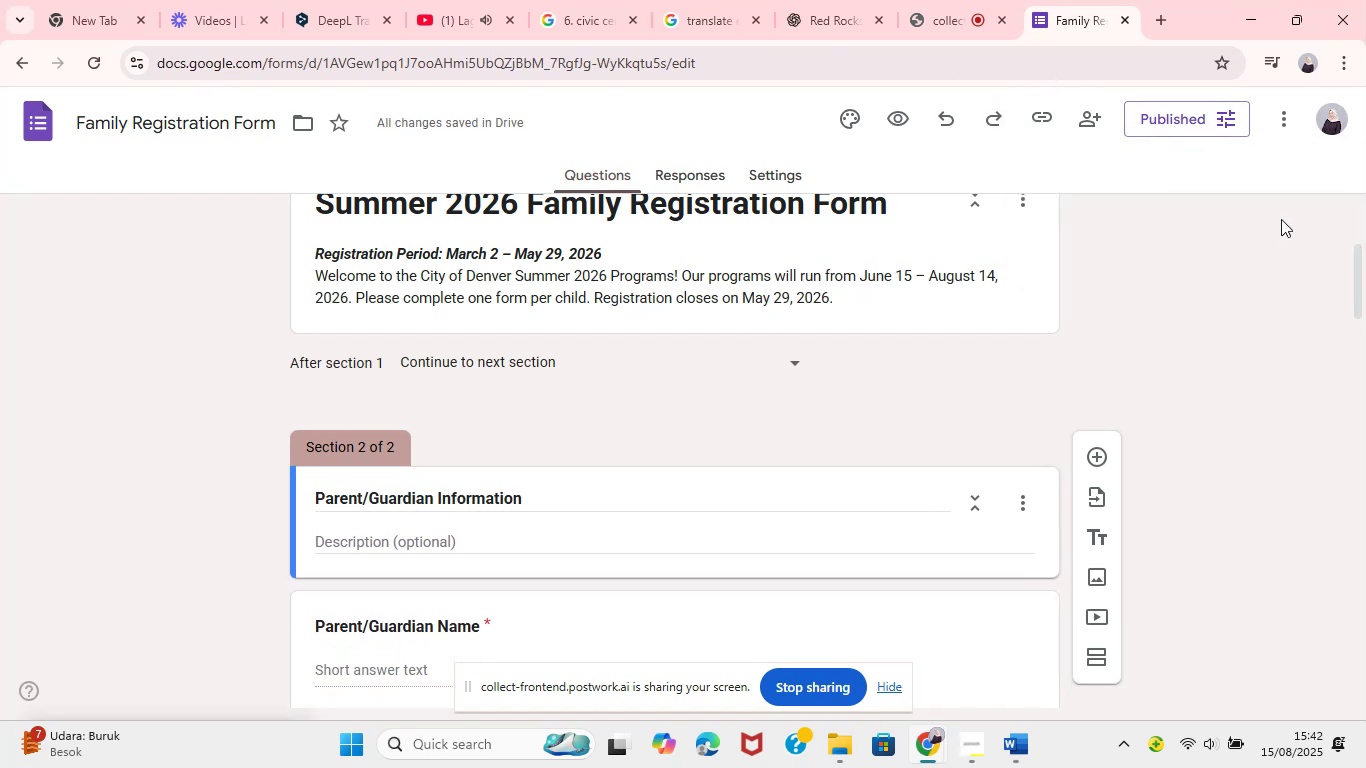 
left_click([1301, 245])
 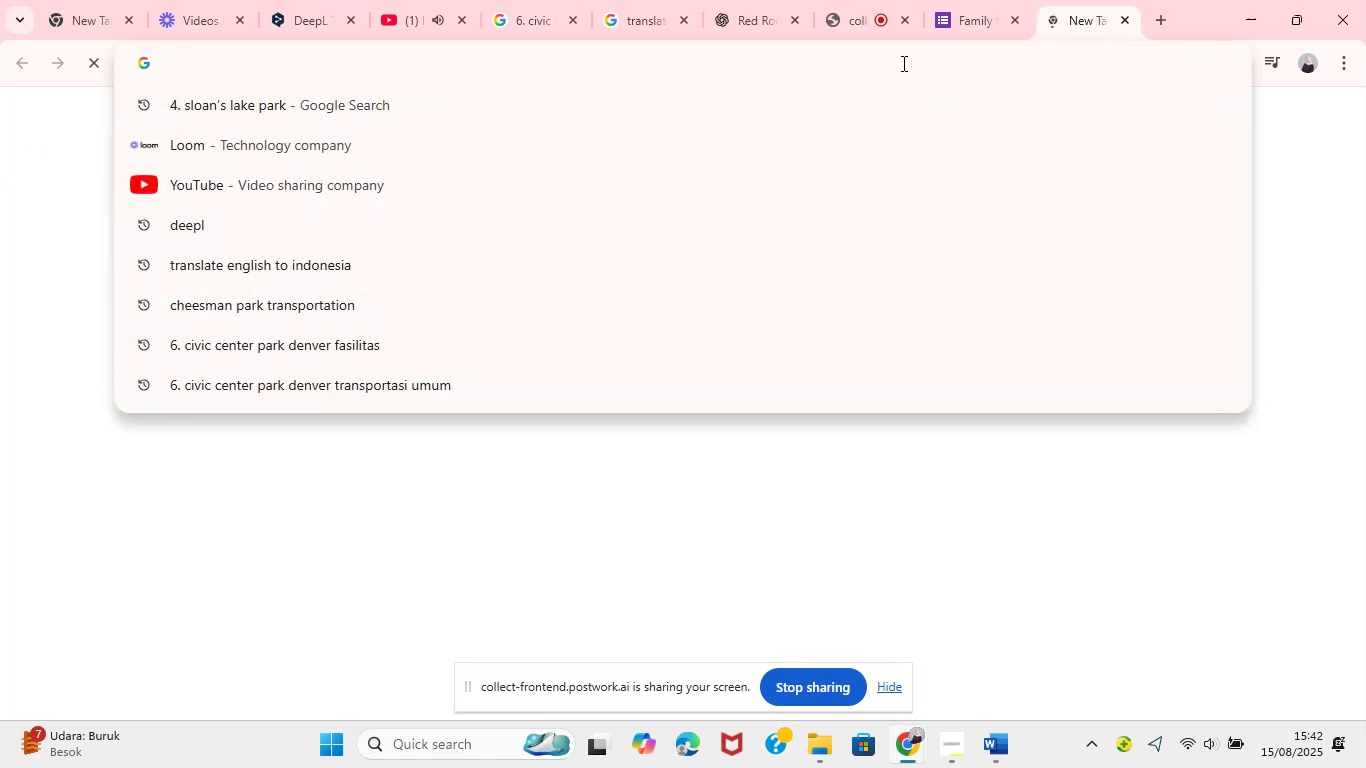 
left_click([1167, 21])
 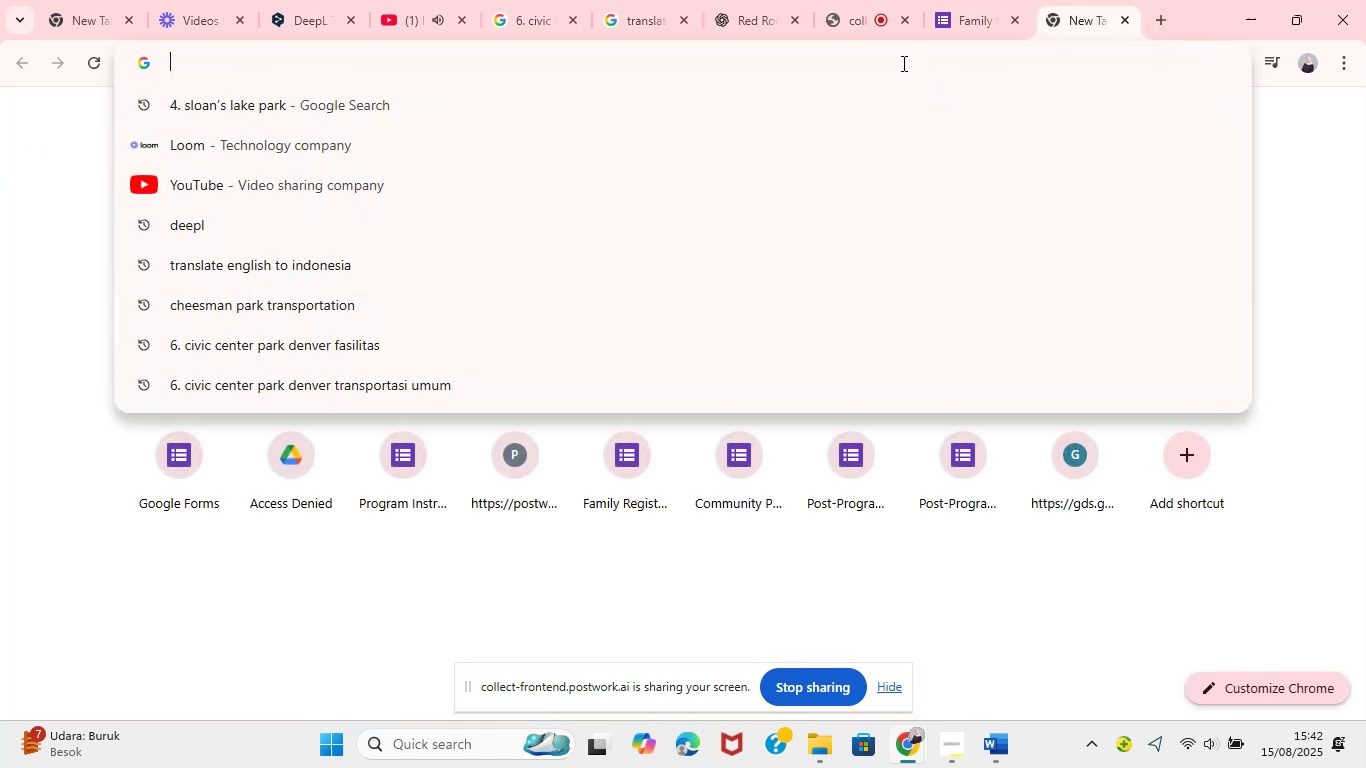 
left_click_drag(start_coordinate=[923, 79], to_coordinate=[902, 63])
 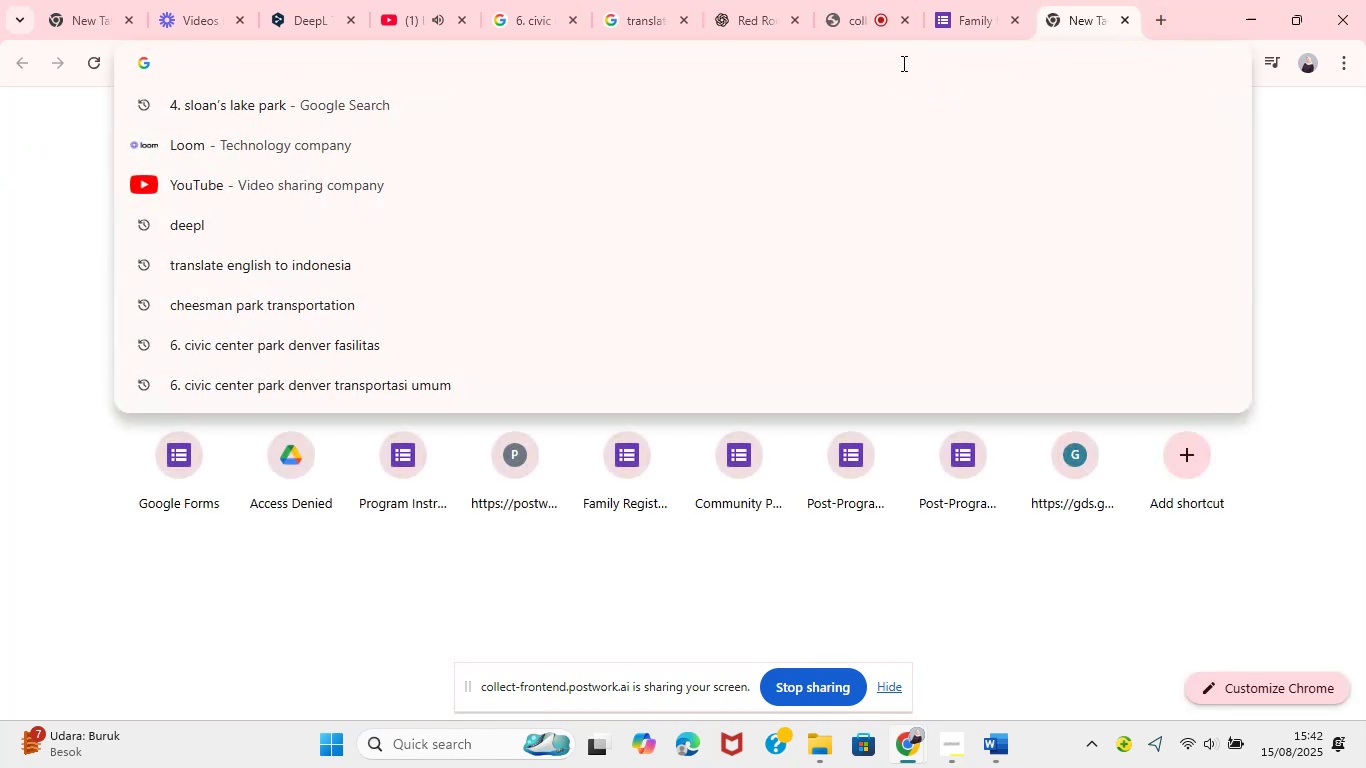 
left_click([923, 79])
 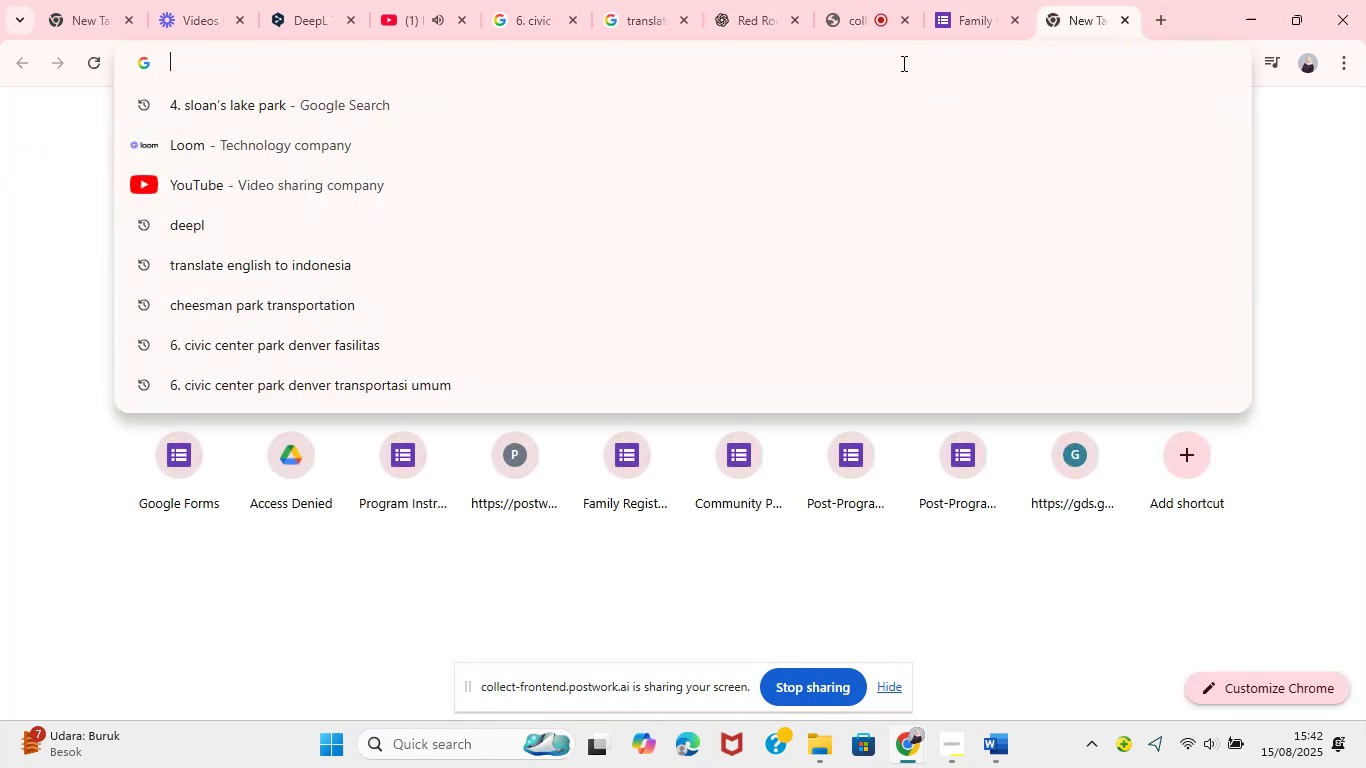 
left_click([902, 63])
 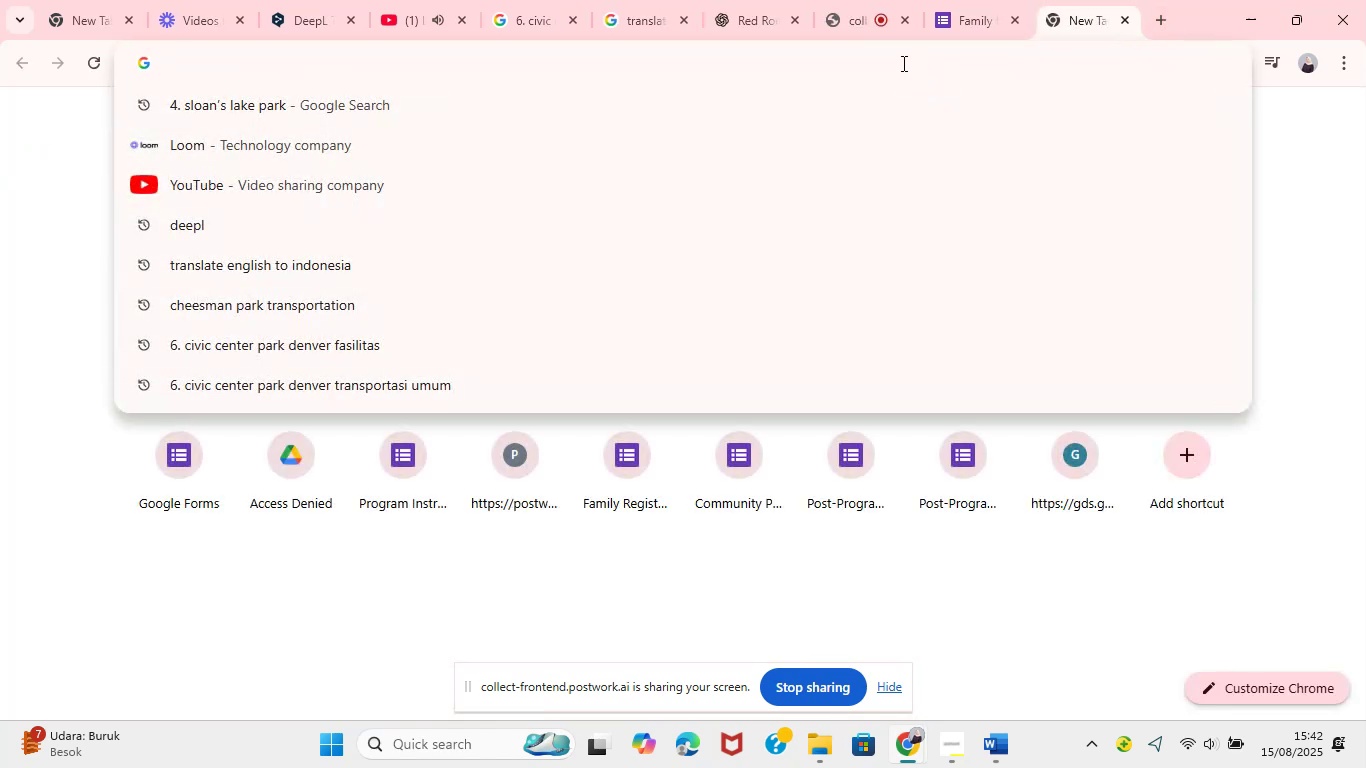 
key(Control+V)
 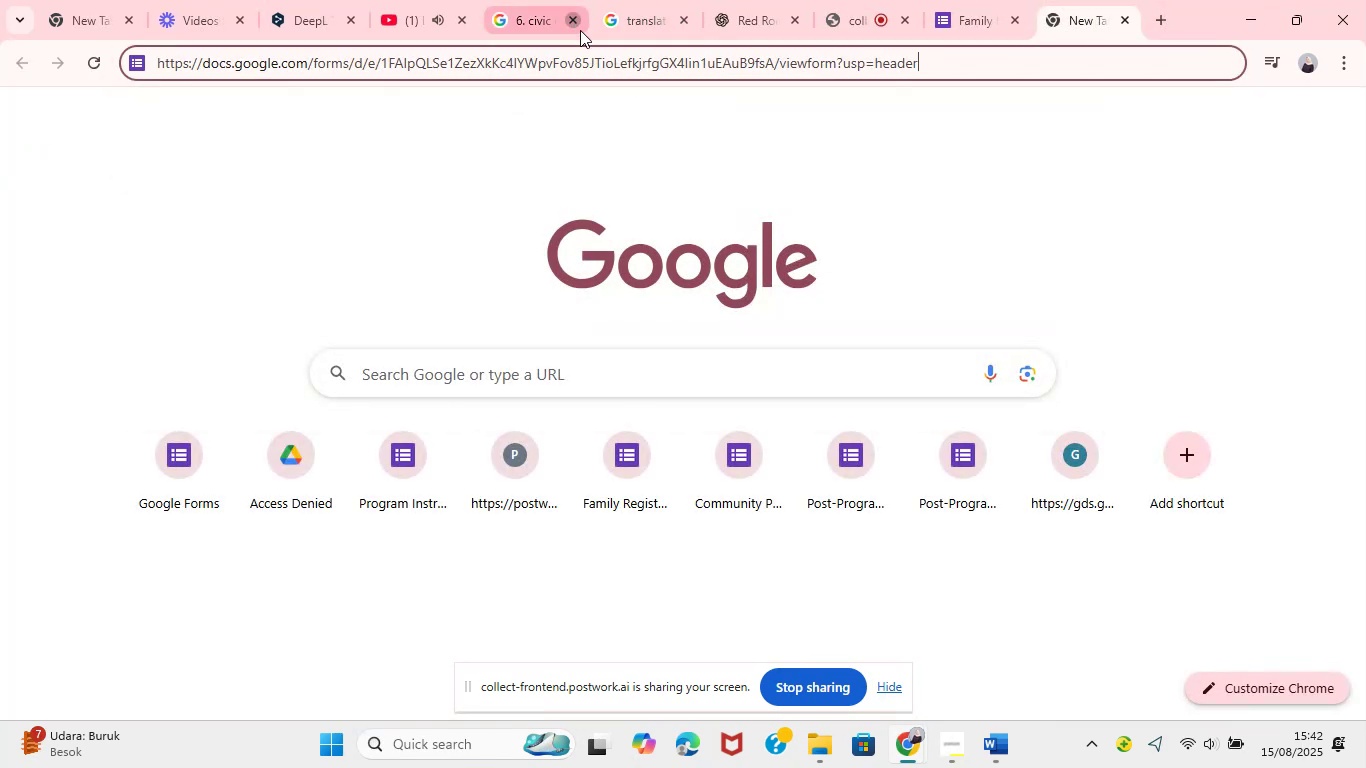 
left_click([575, 18])
 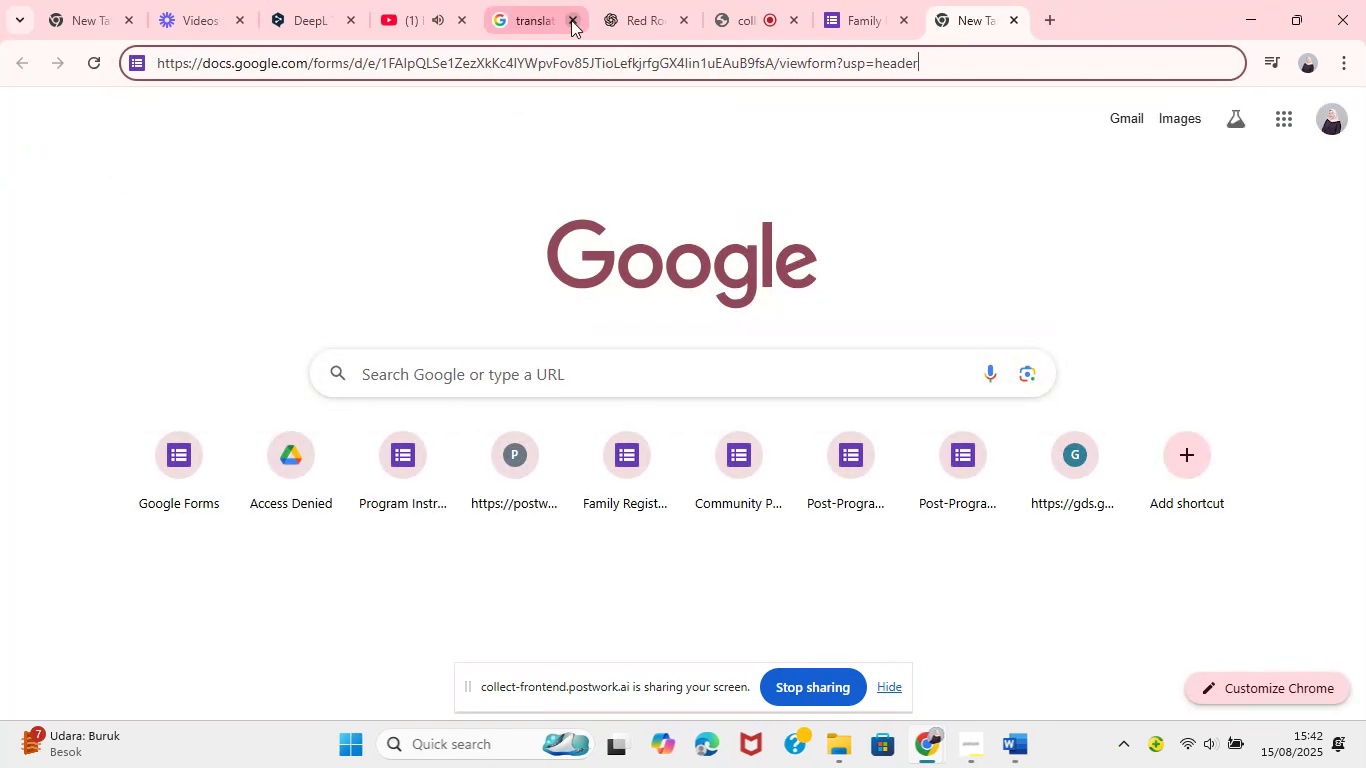 
left_click([571, 20])
 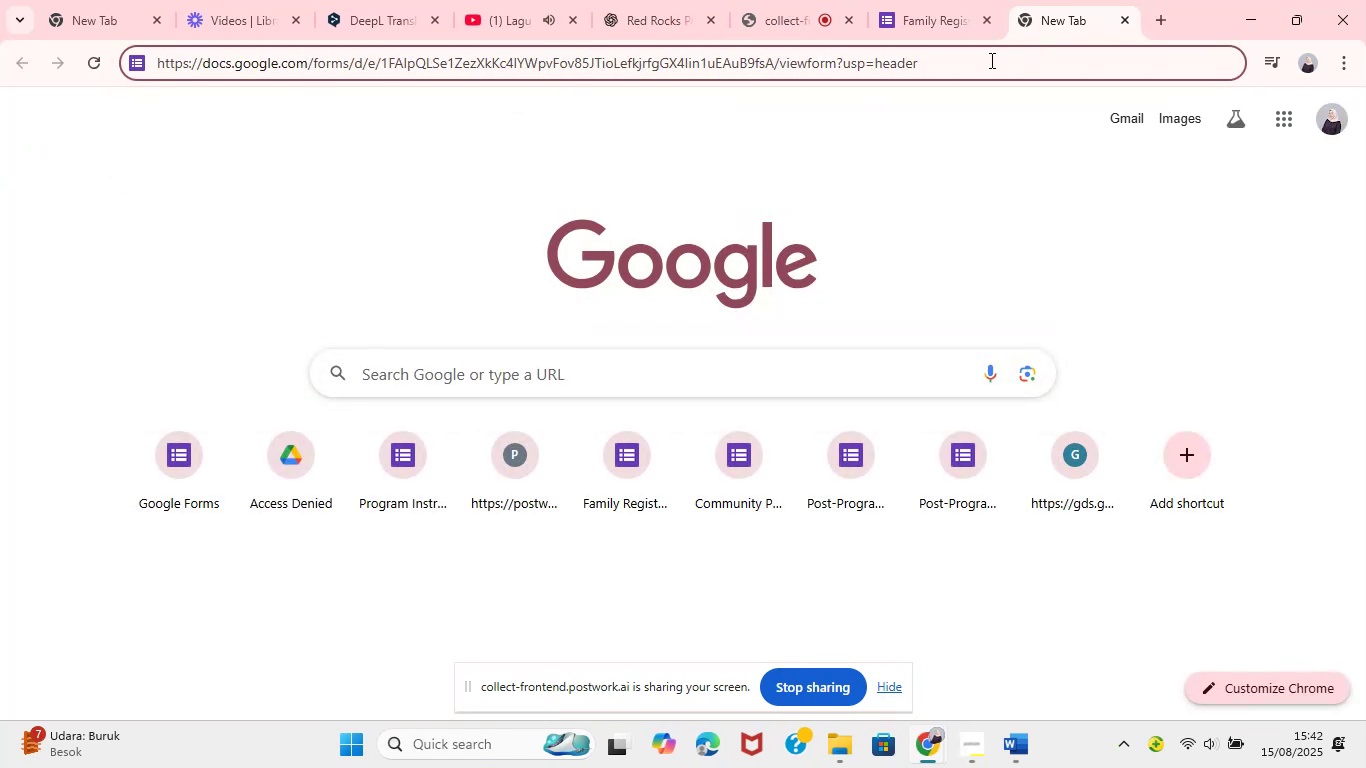 
key(Enter)
 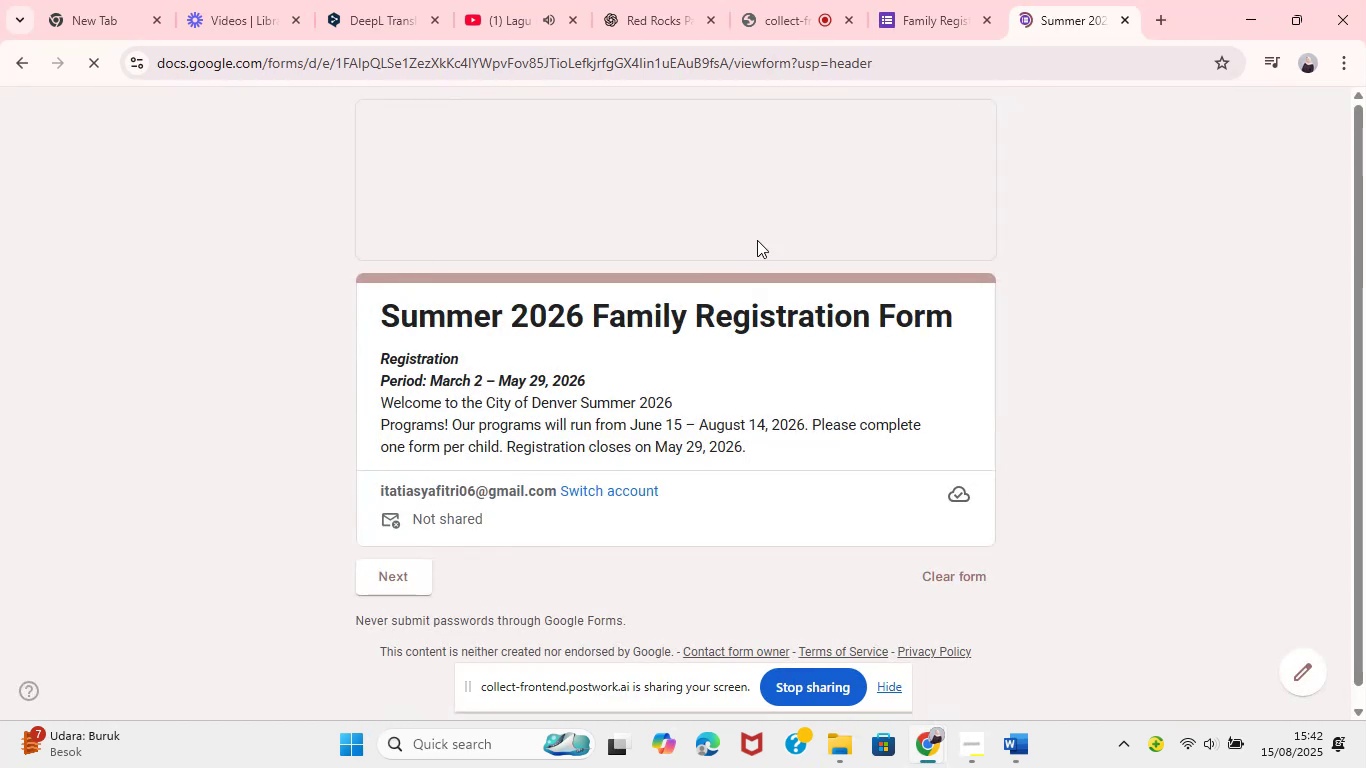 
wait(8.59)
 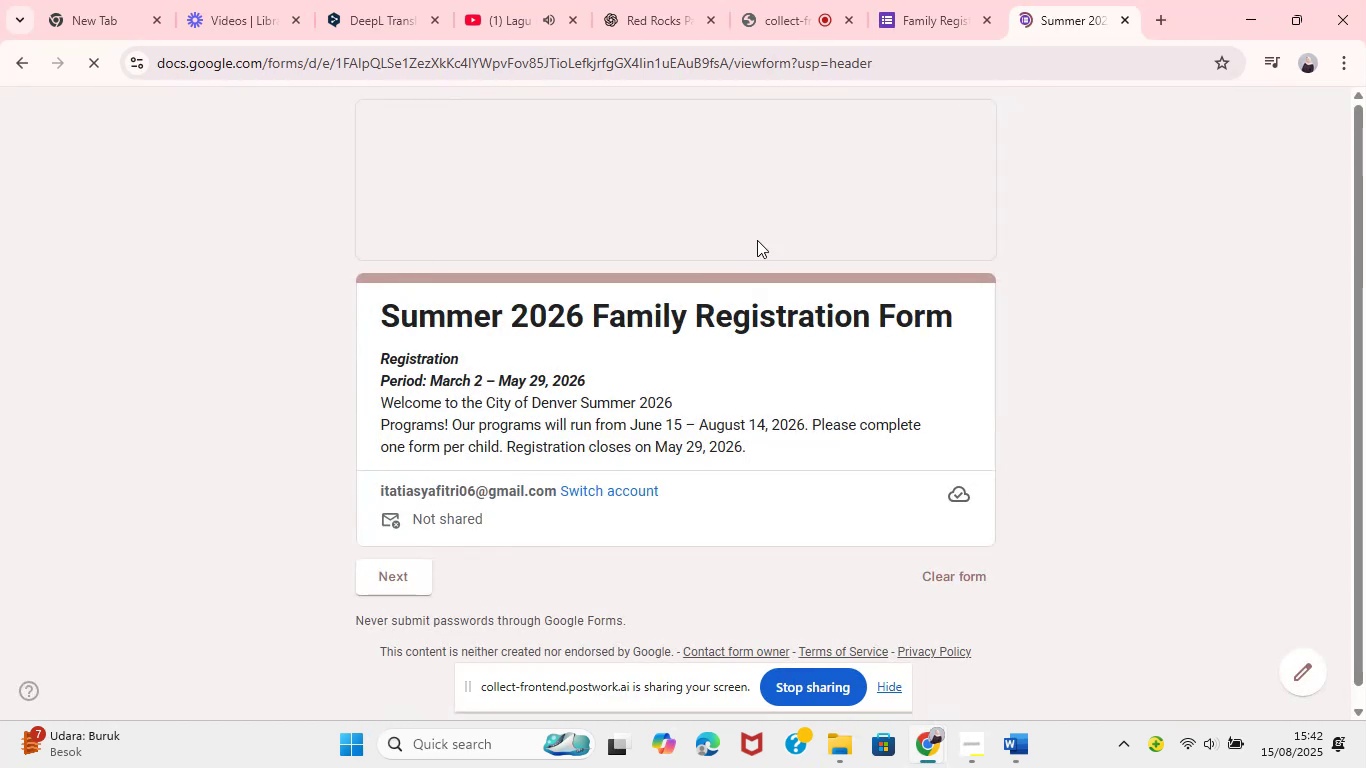 
left_click([402, 569])
 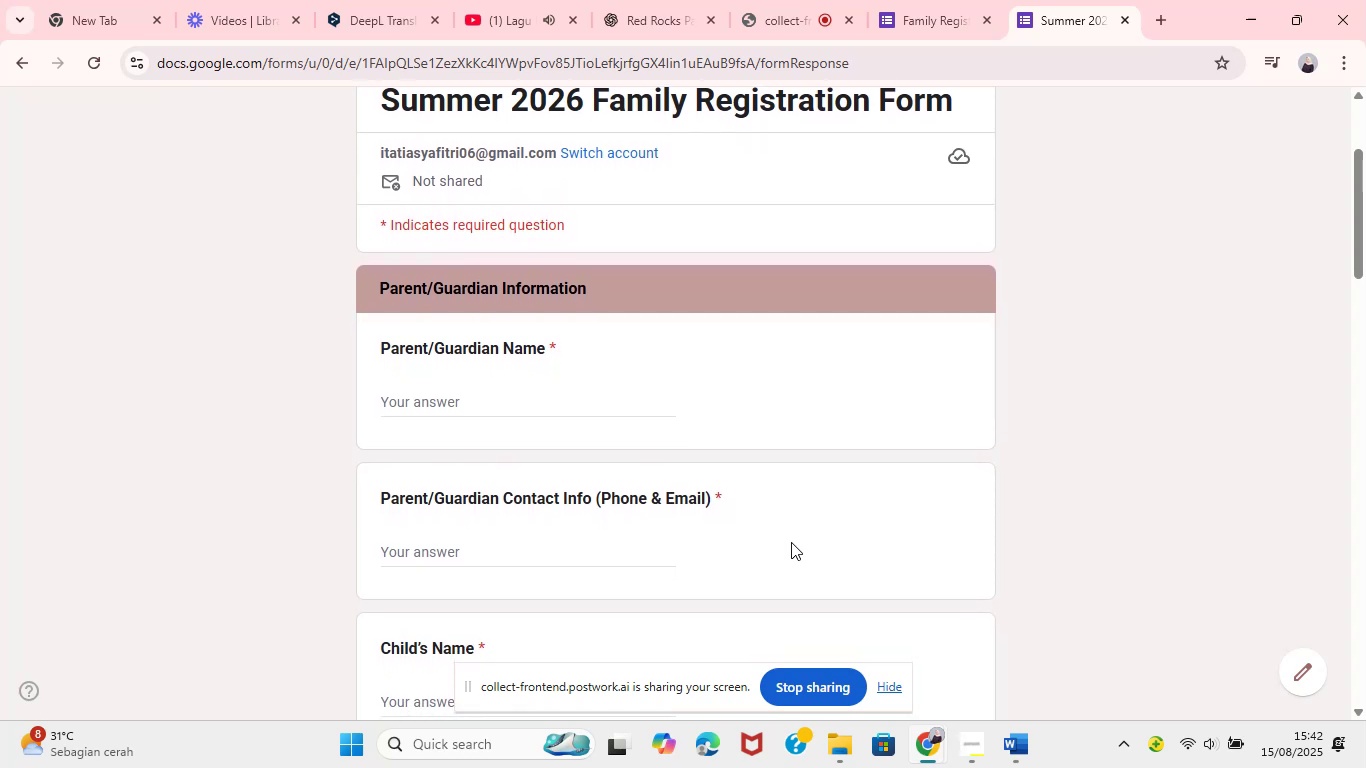 
wait(8.71)
 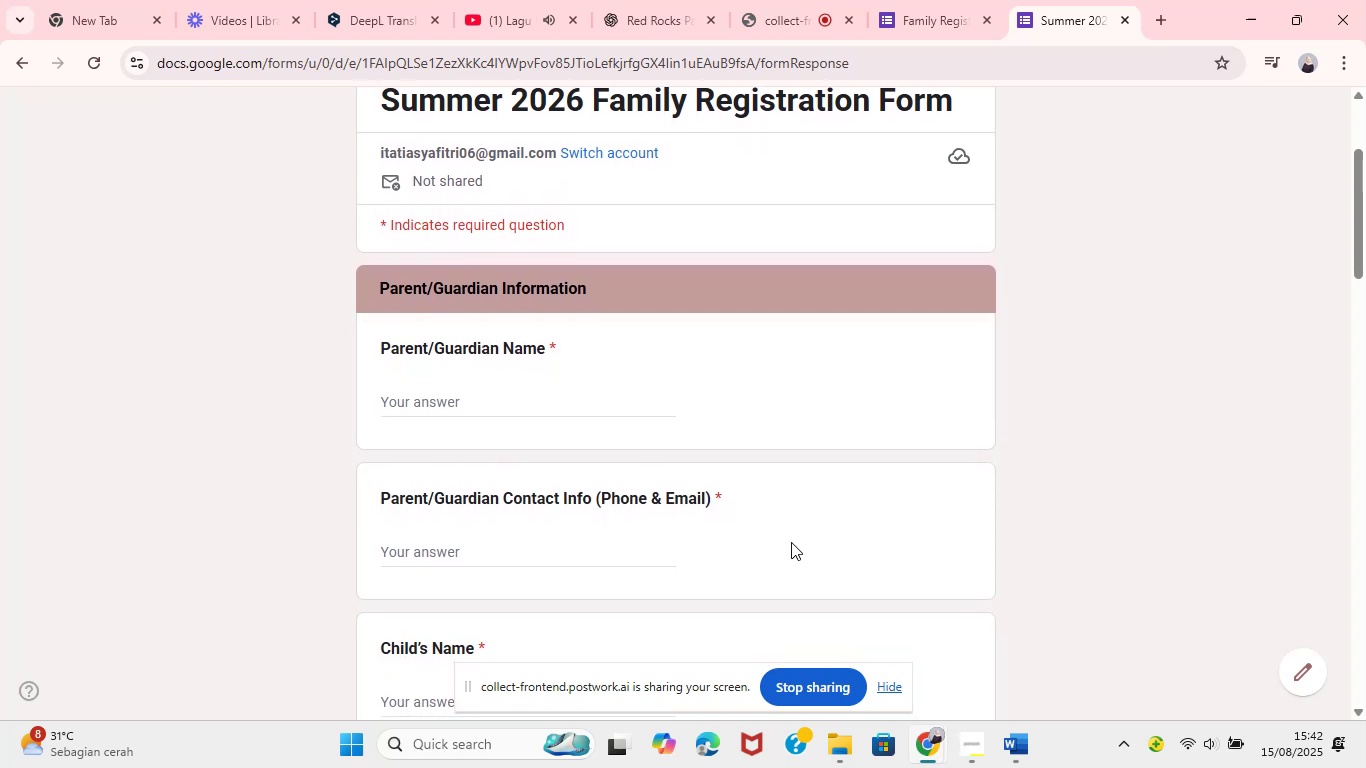 
left_click([609, 505])
 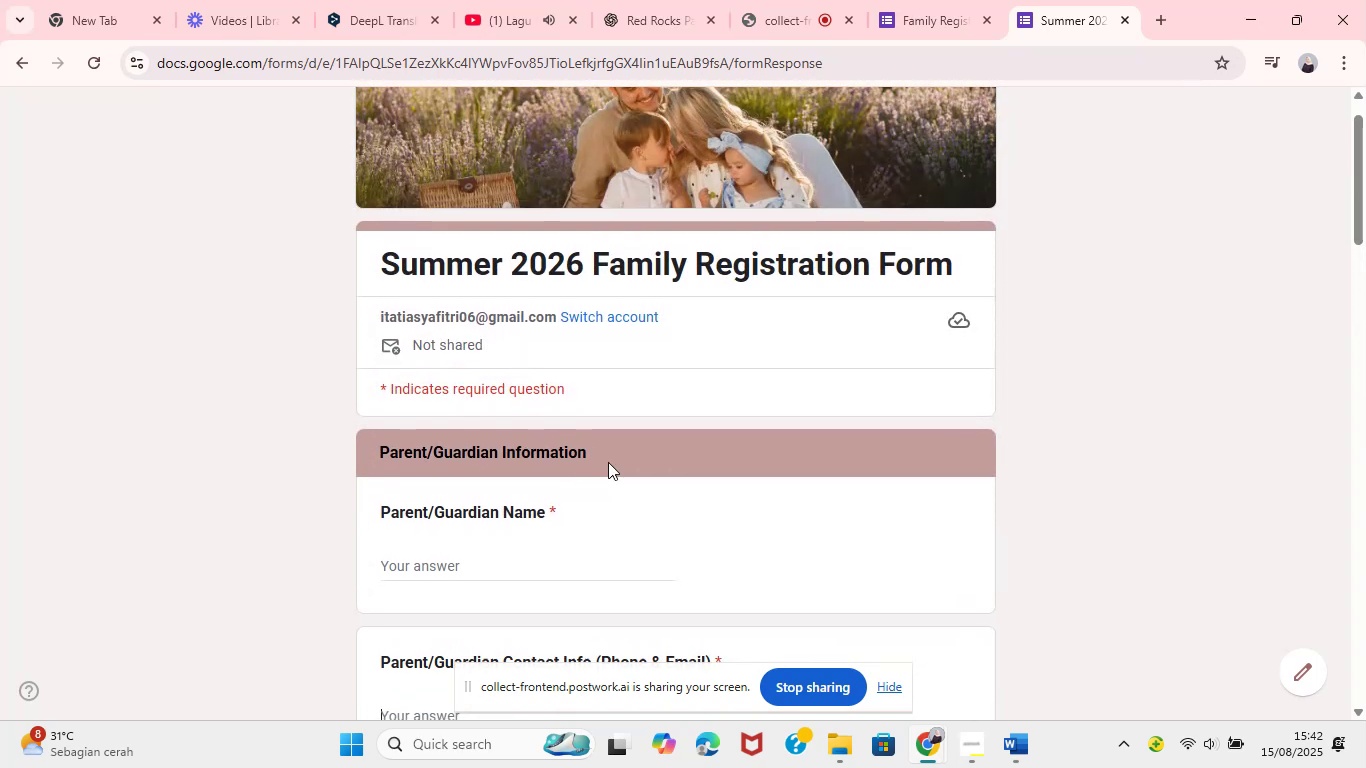 
wait(9.73)
 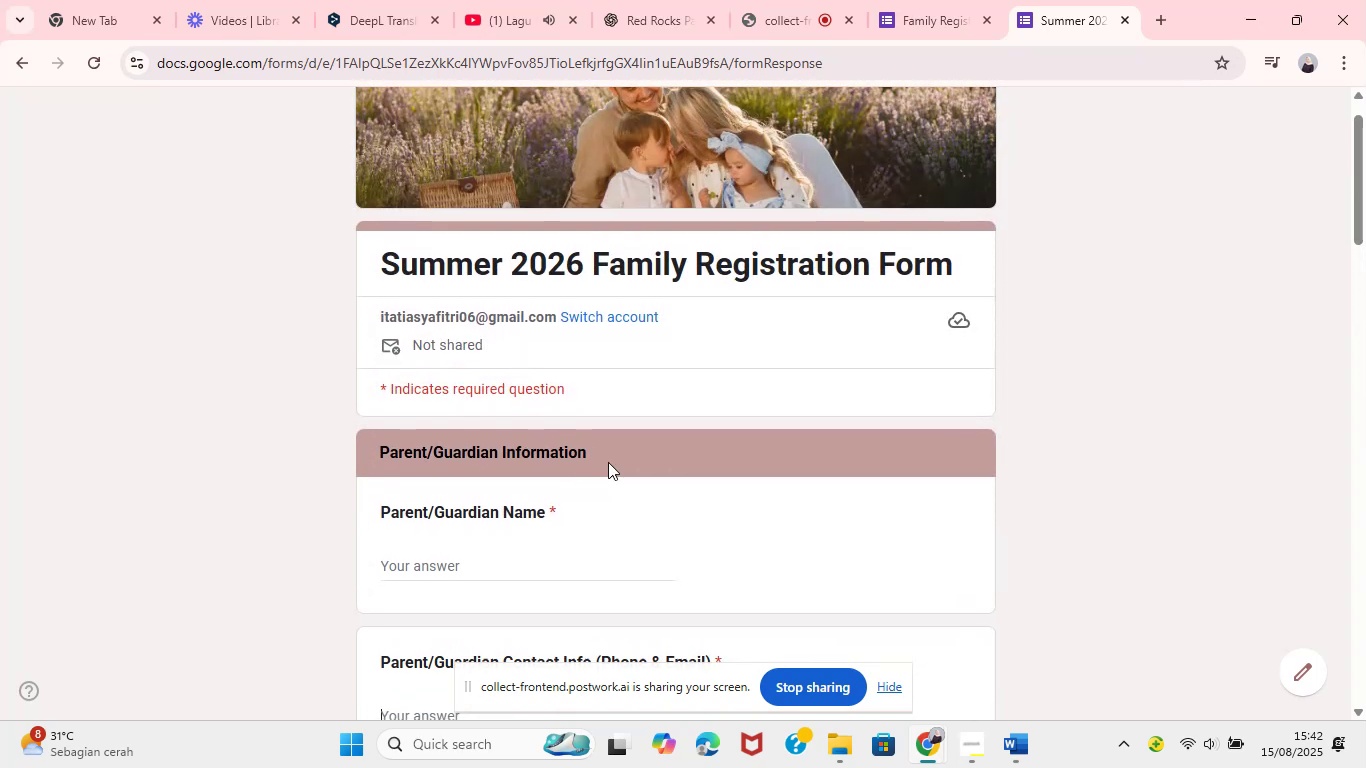 
left_click([89, 61])
 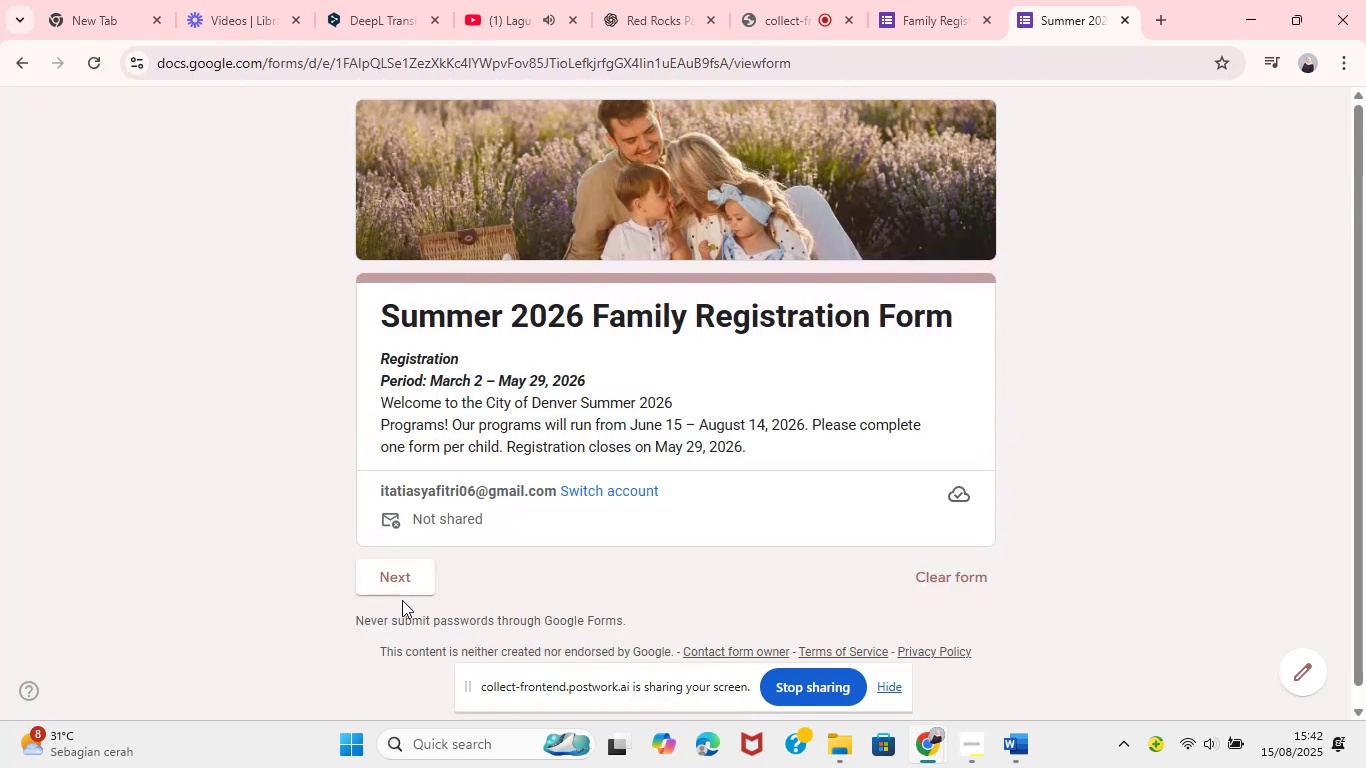 
wait(8.87)
 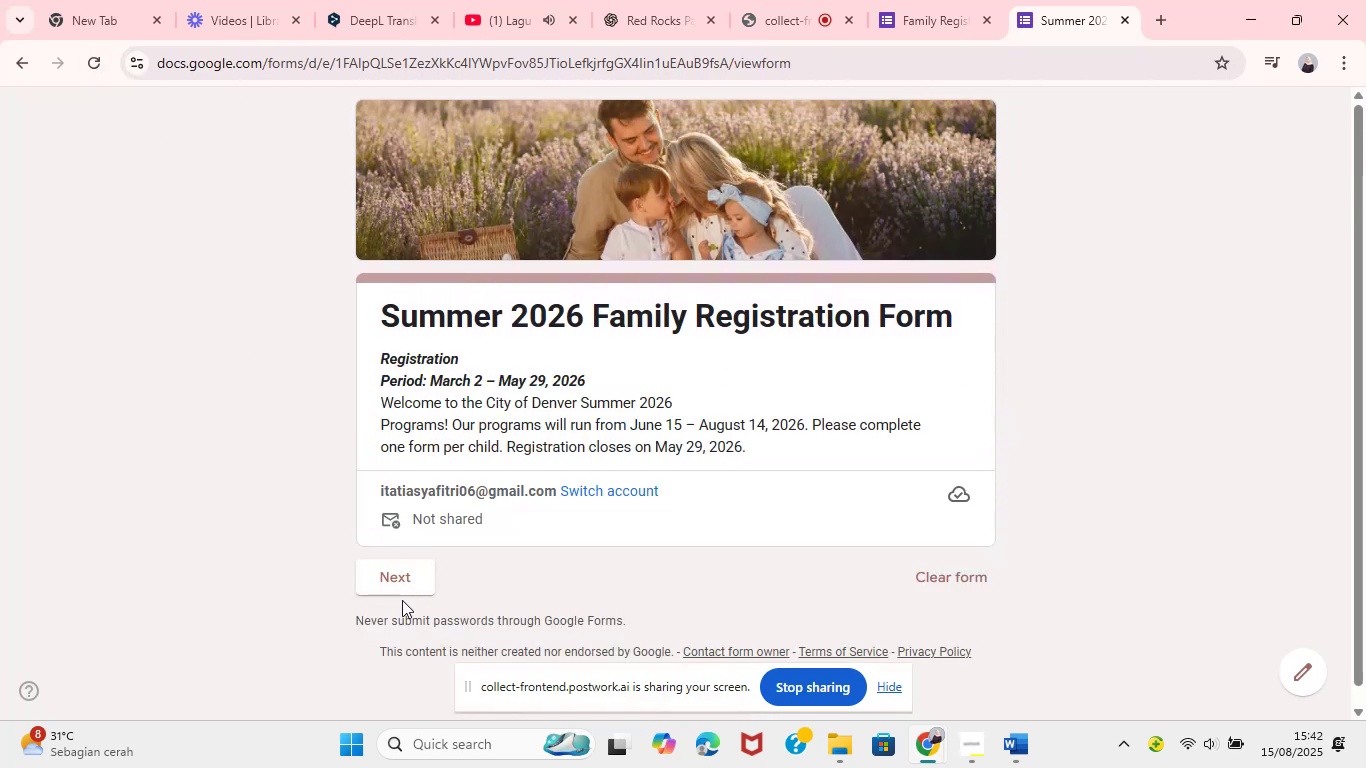 
left_click([402, 585])
 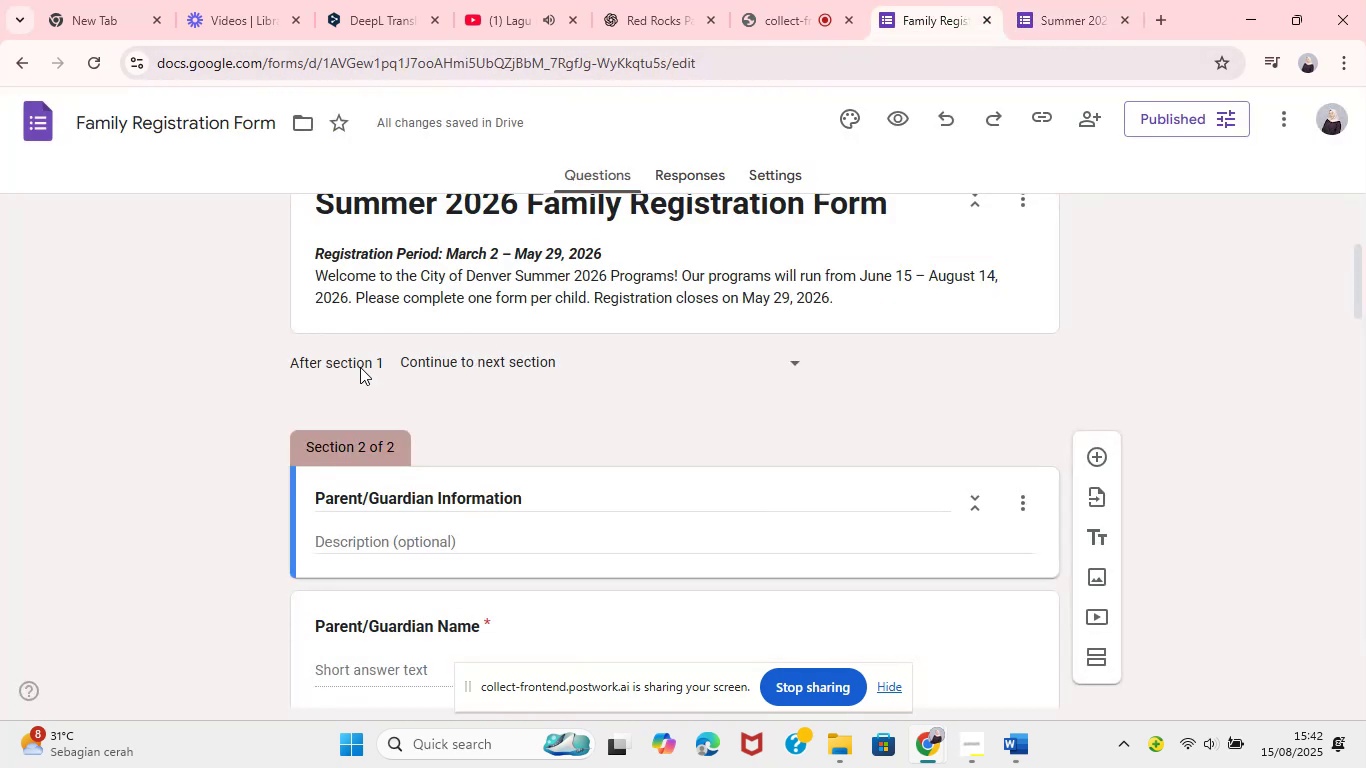 
wait(9.94)
 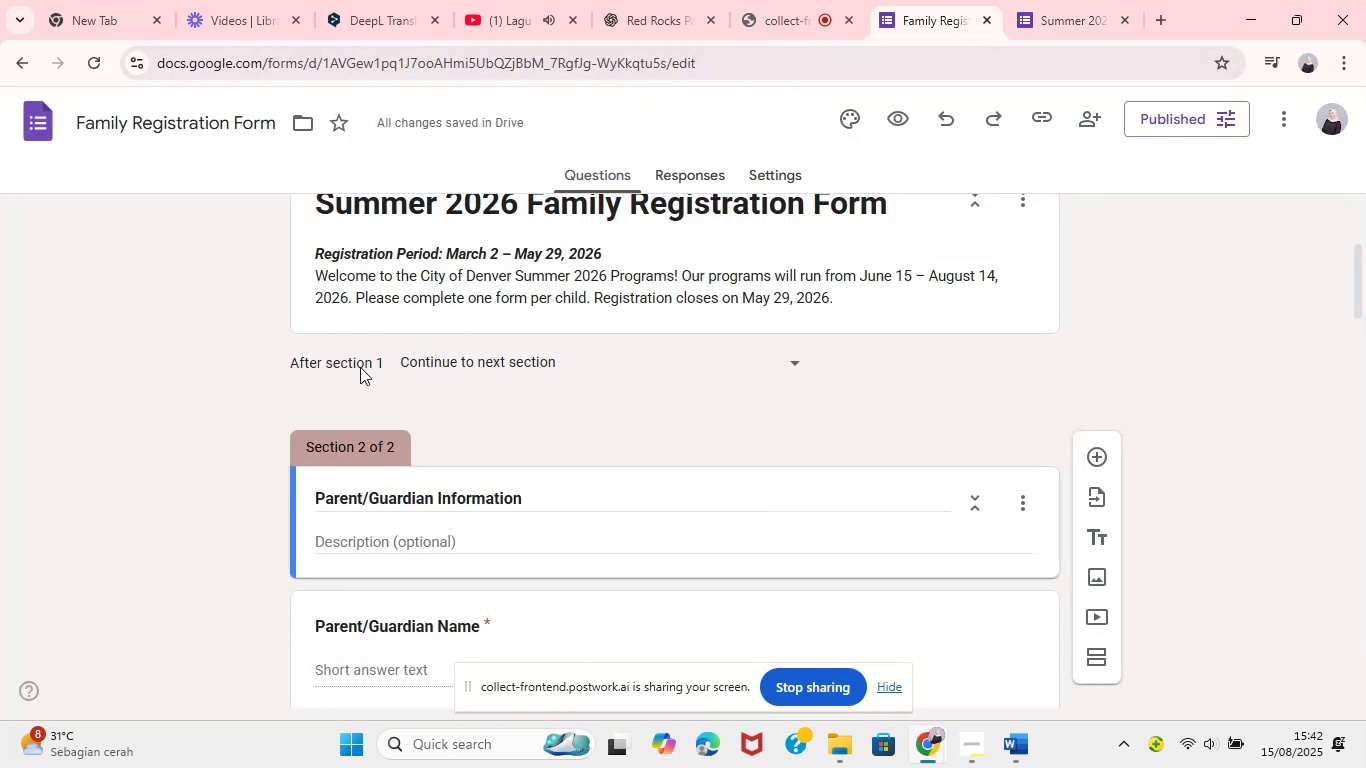 
left_click([206, 409])
 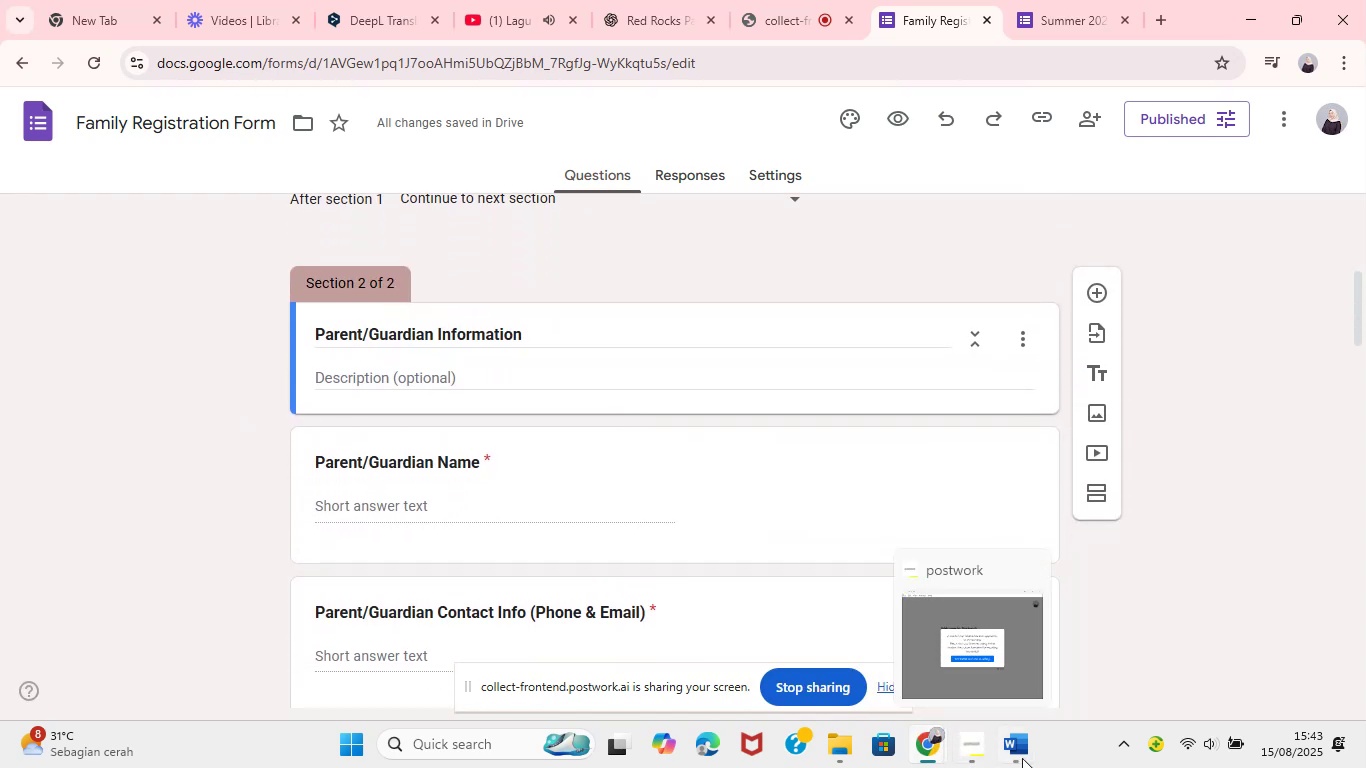 
wait(5.3)
 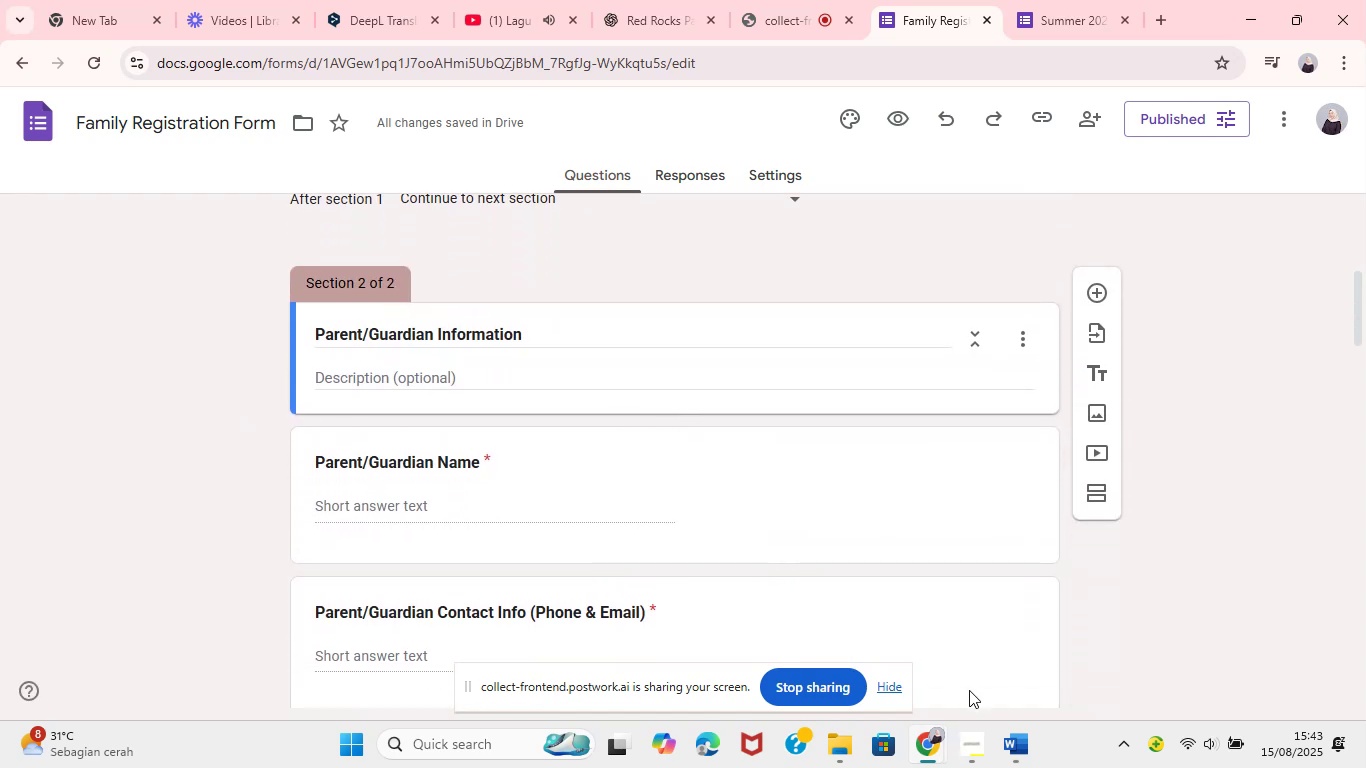 
left_click([893, 669])
 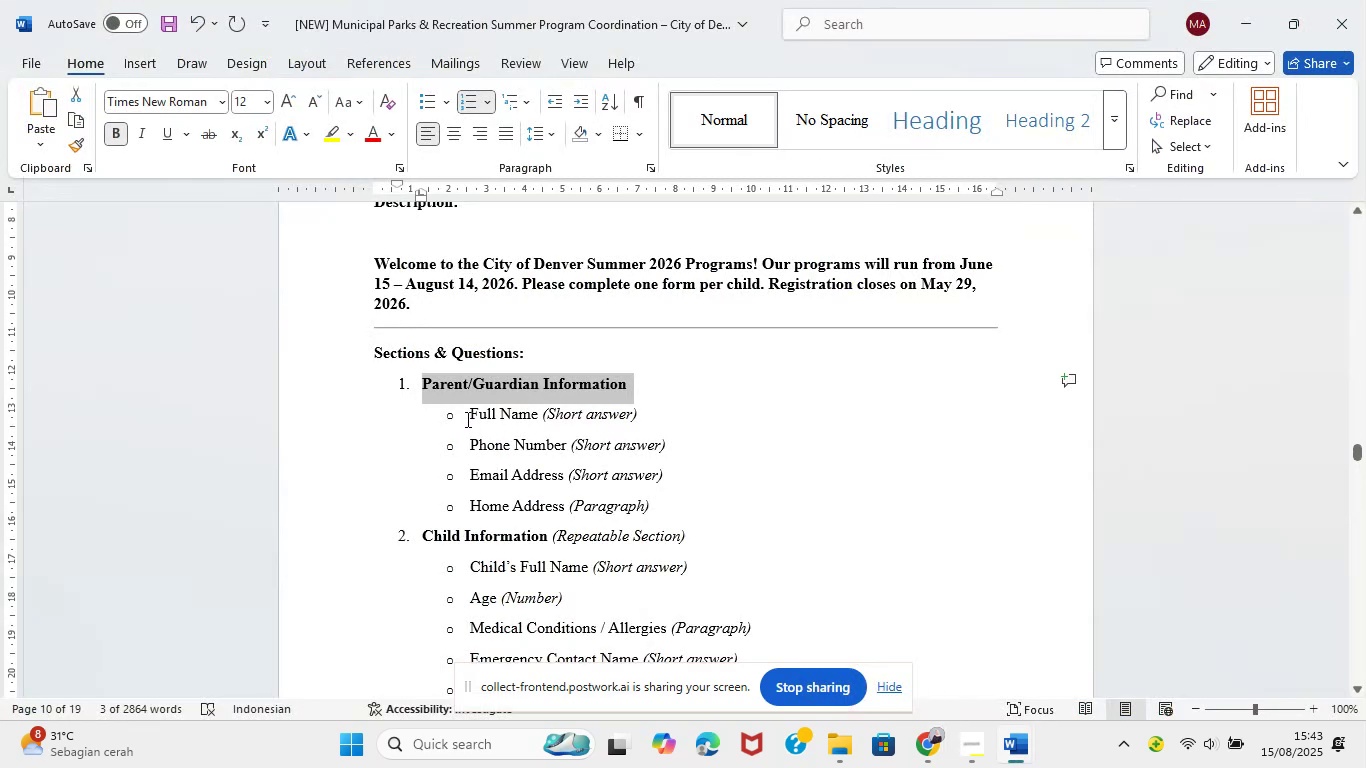 
left_click_drag(start_coordinate=[466, 419], to_coordinate=[530, 415])
 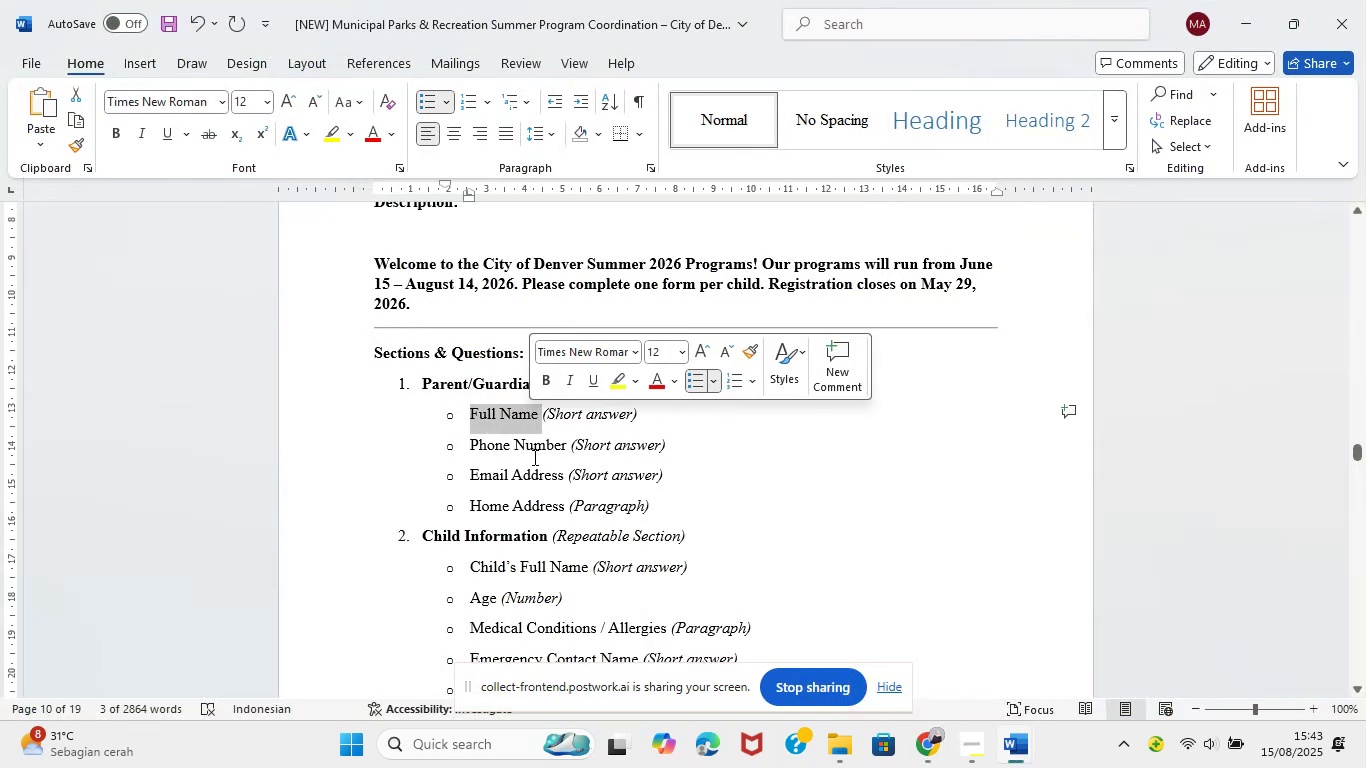 
key(Control+C)
 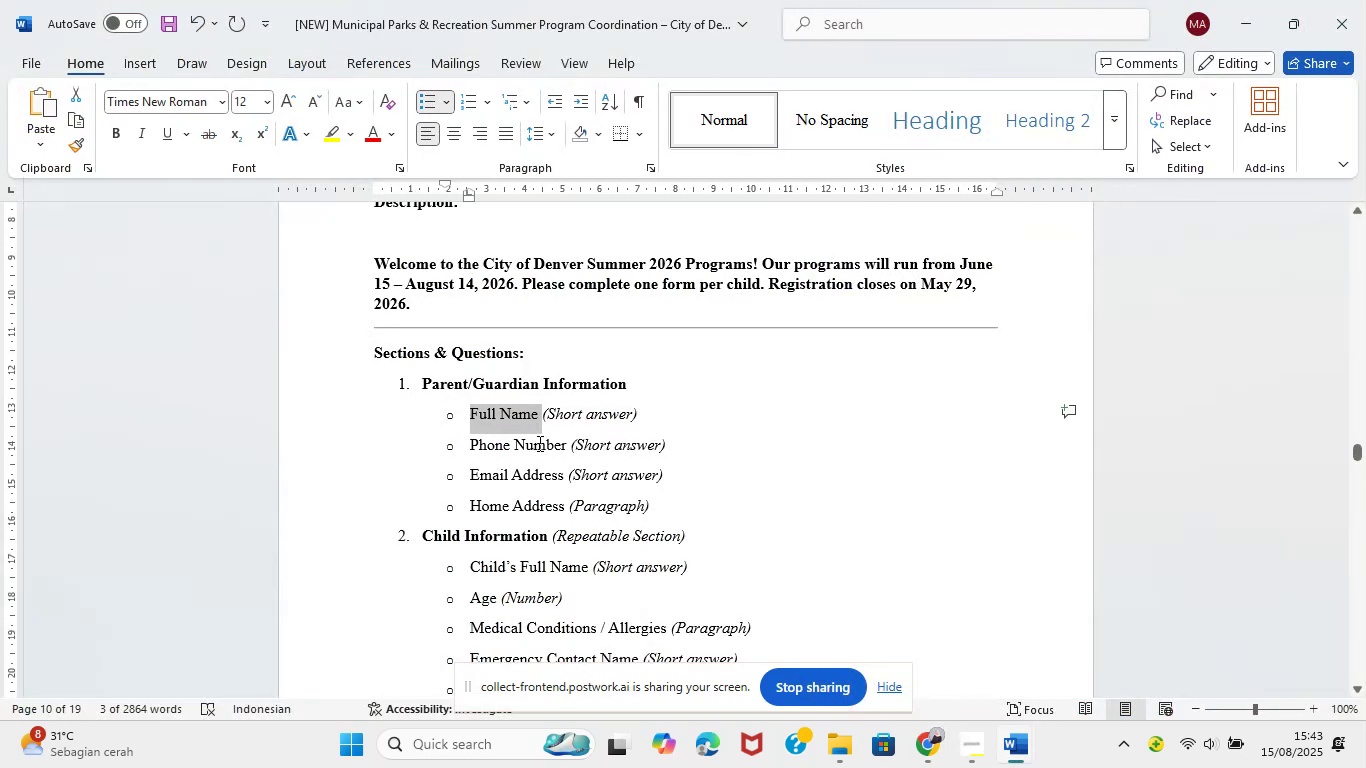 
key(Control+C)
 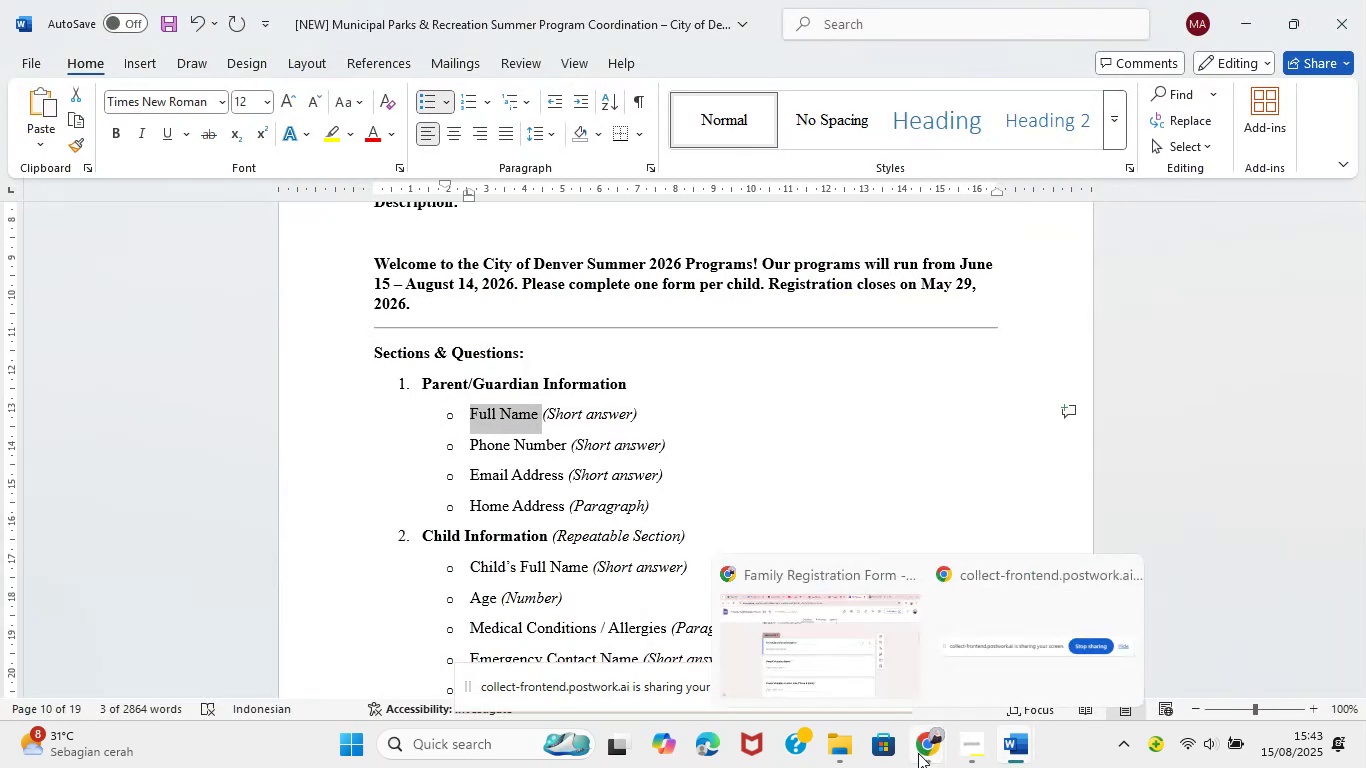 
left_click([839, 653])
 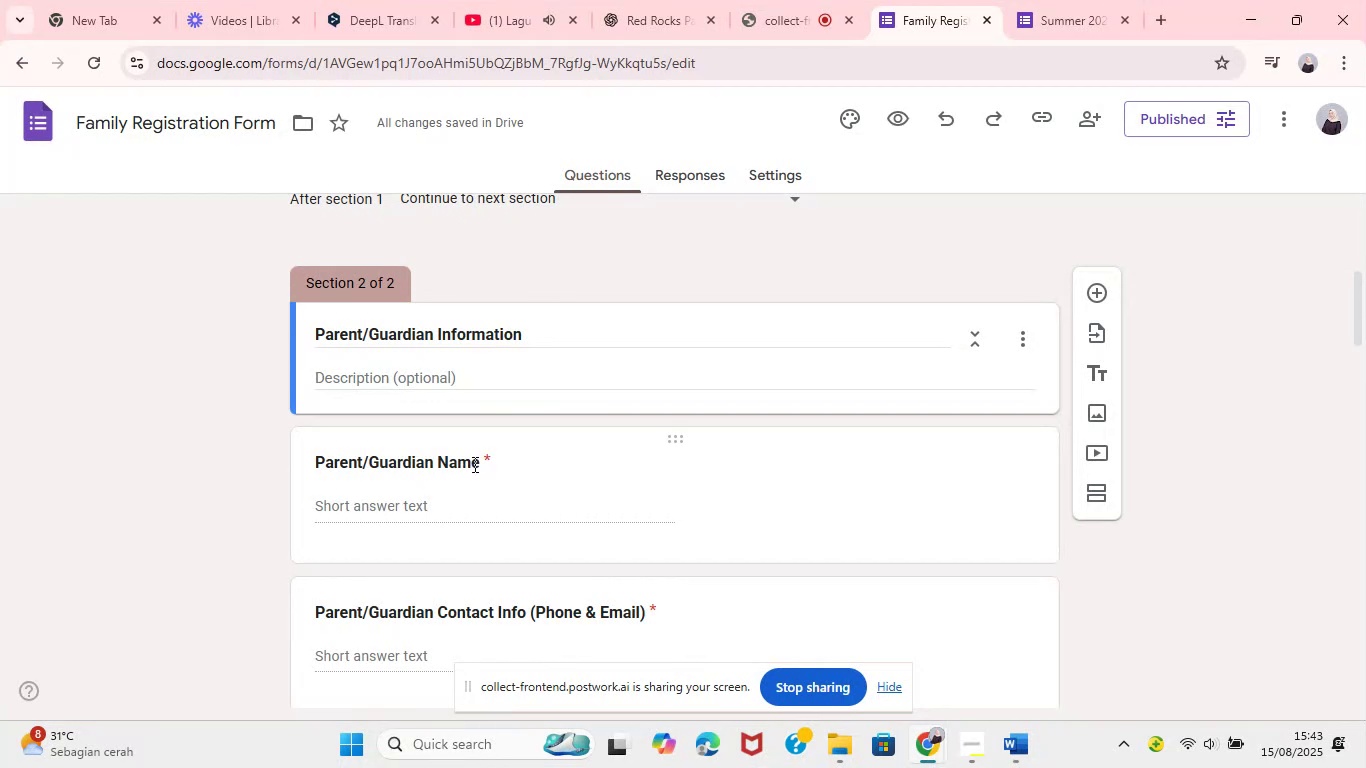 
left_click_drag(start_coordinate=[473, 464], to_coordinate=[347, 464])
 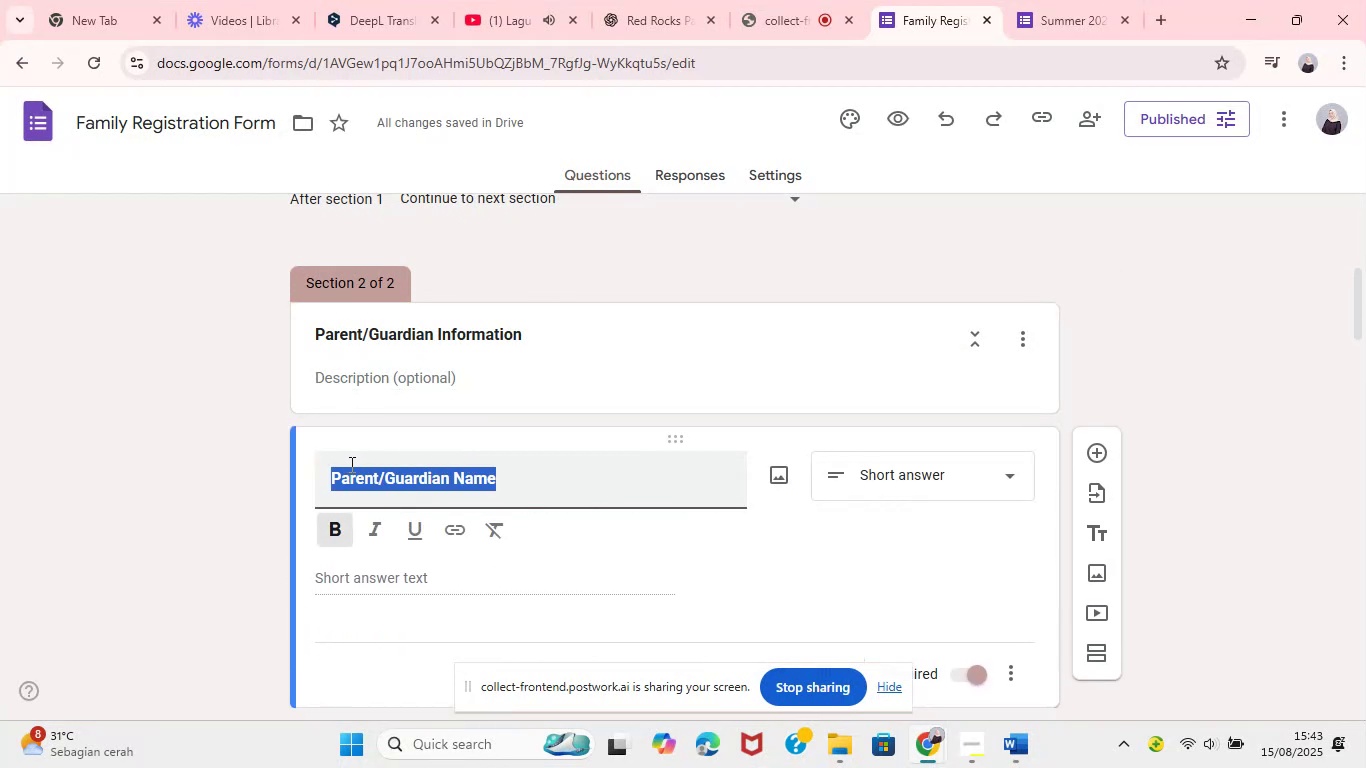 
key(Control+V)
 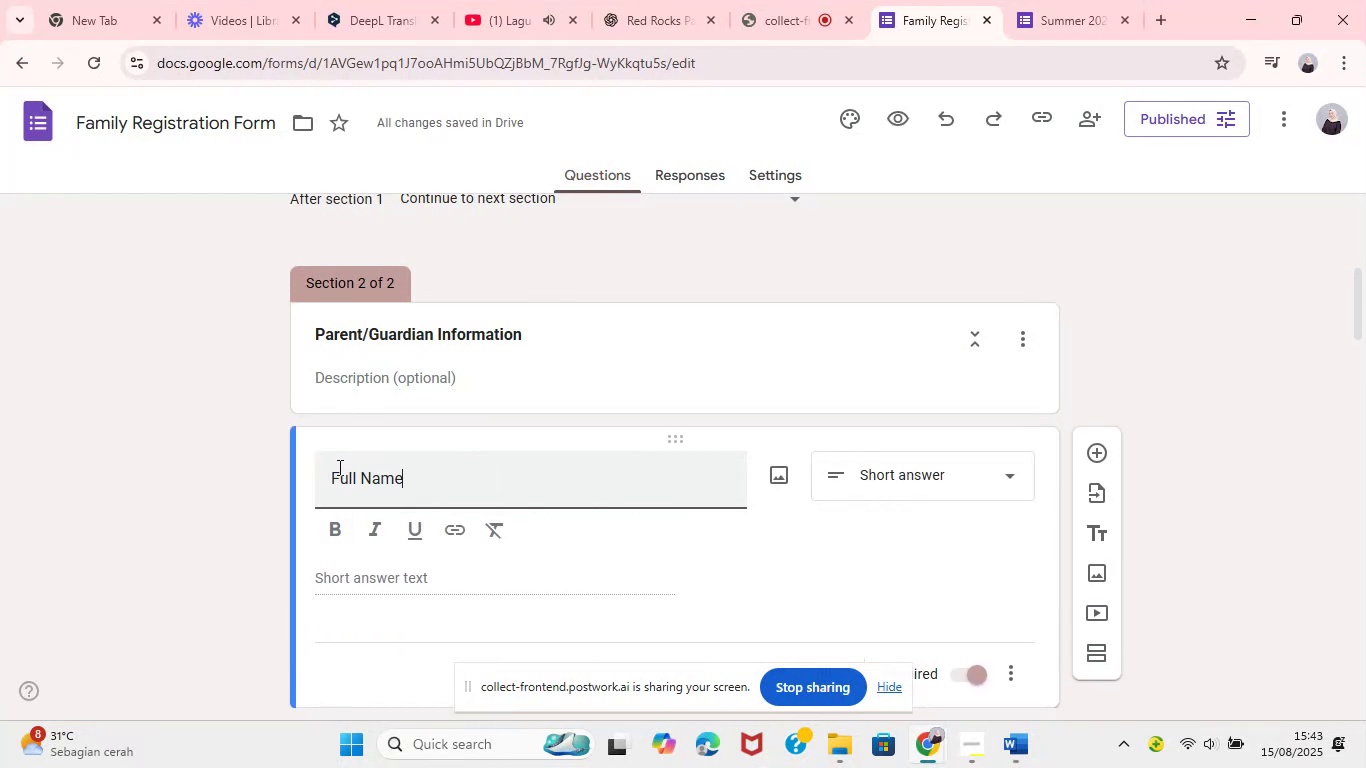 
key(Control+ControlLeft)
 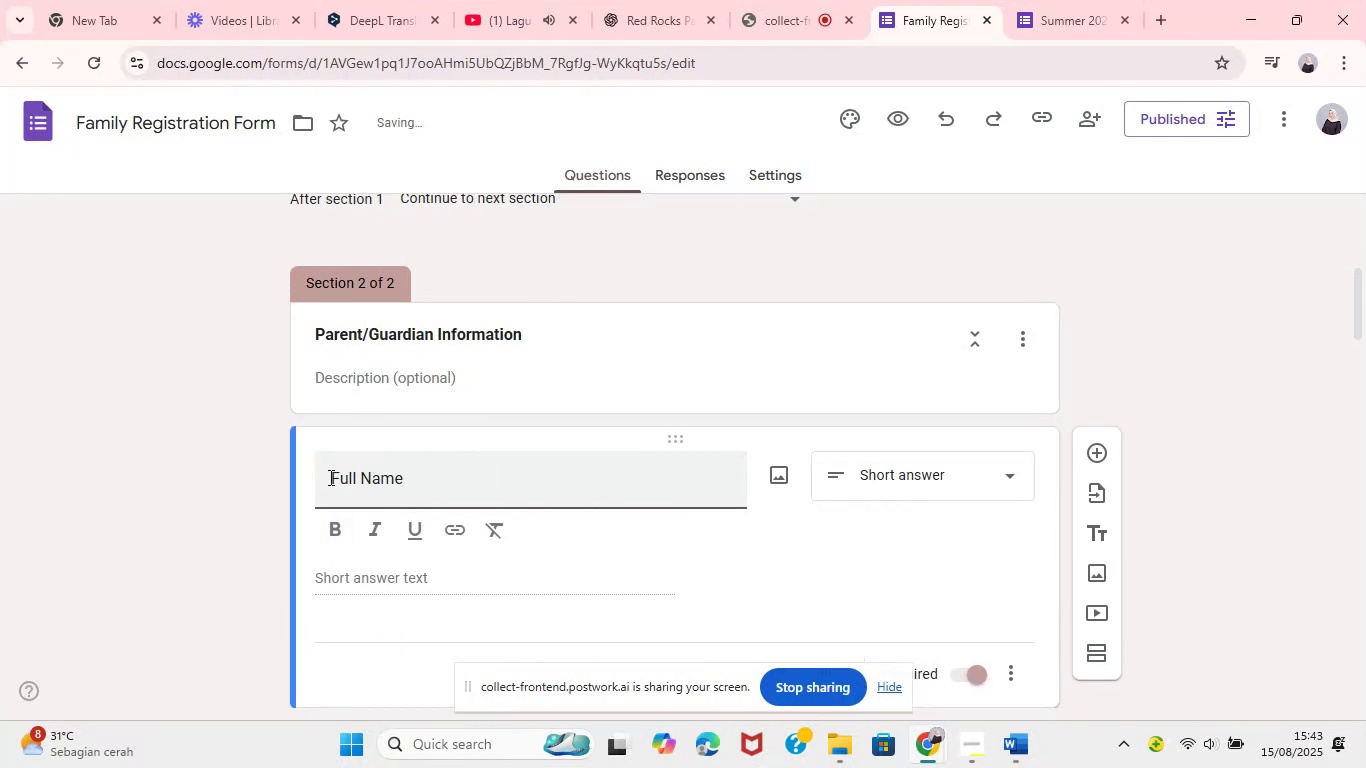 
key(Control+A)
 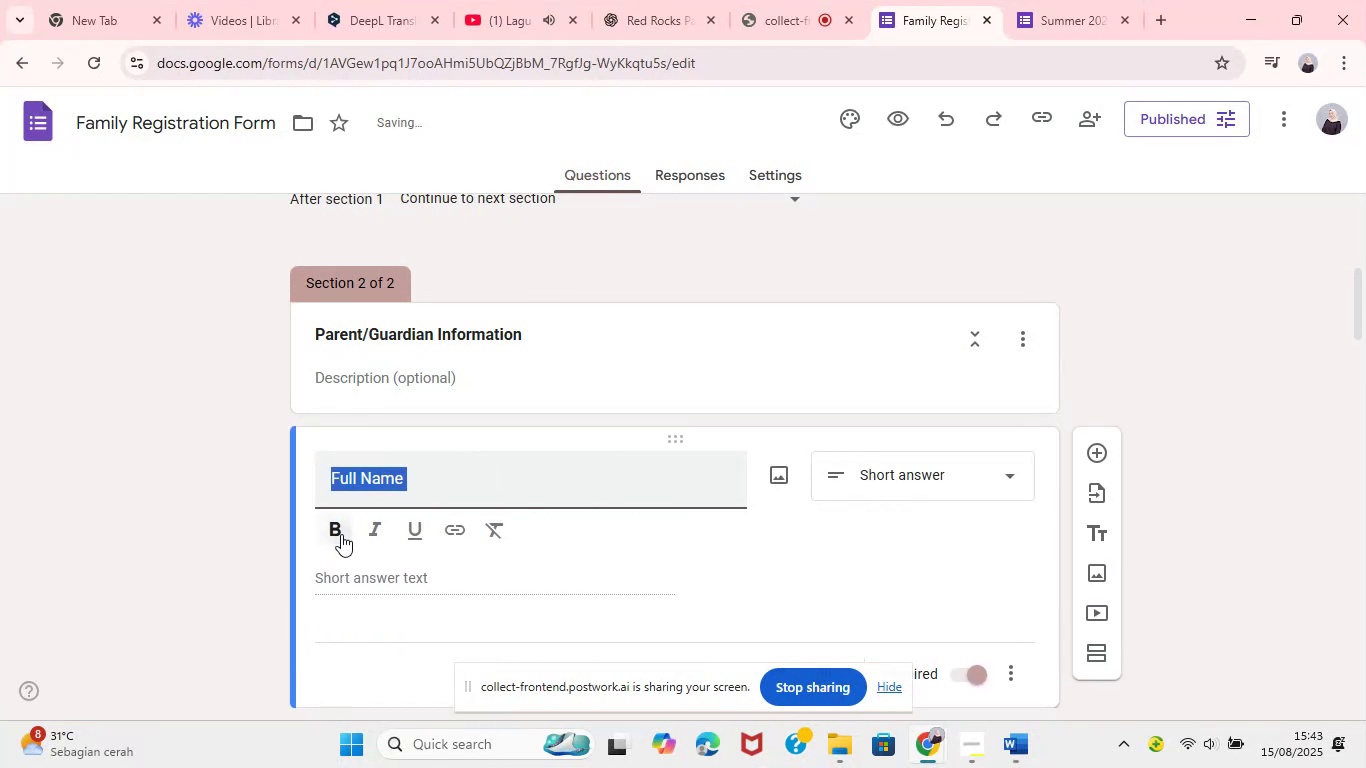 
left_click([341, 534])
 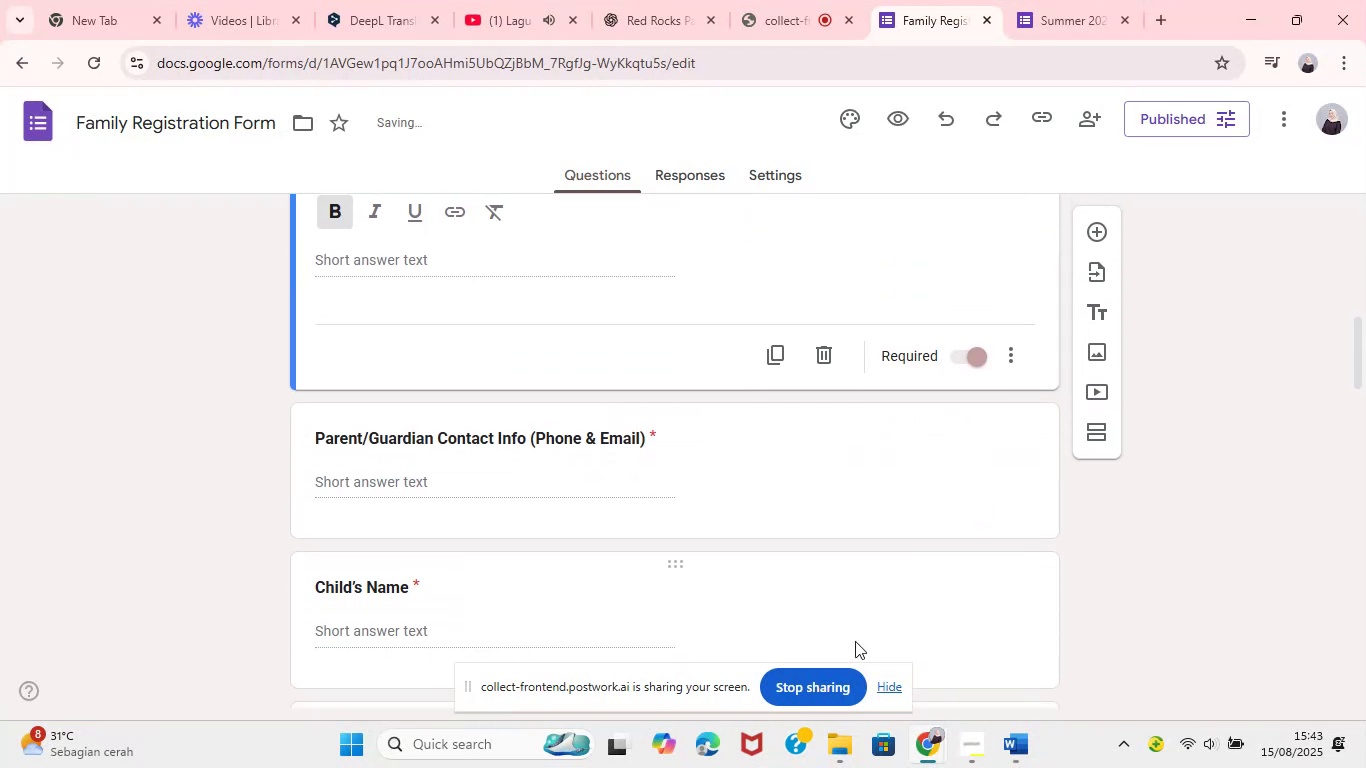 
left_click([934, 751])
 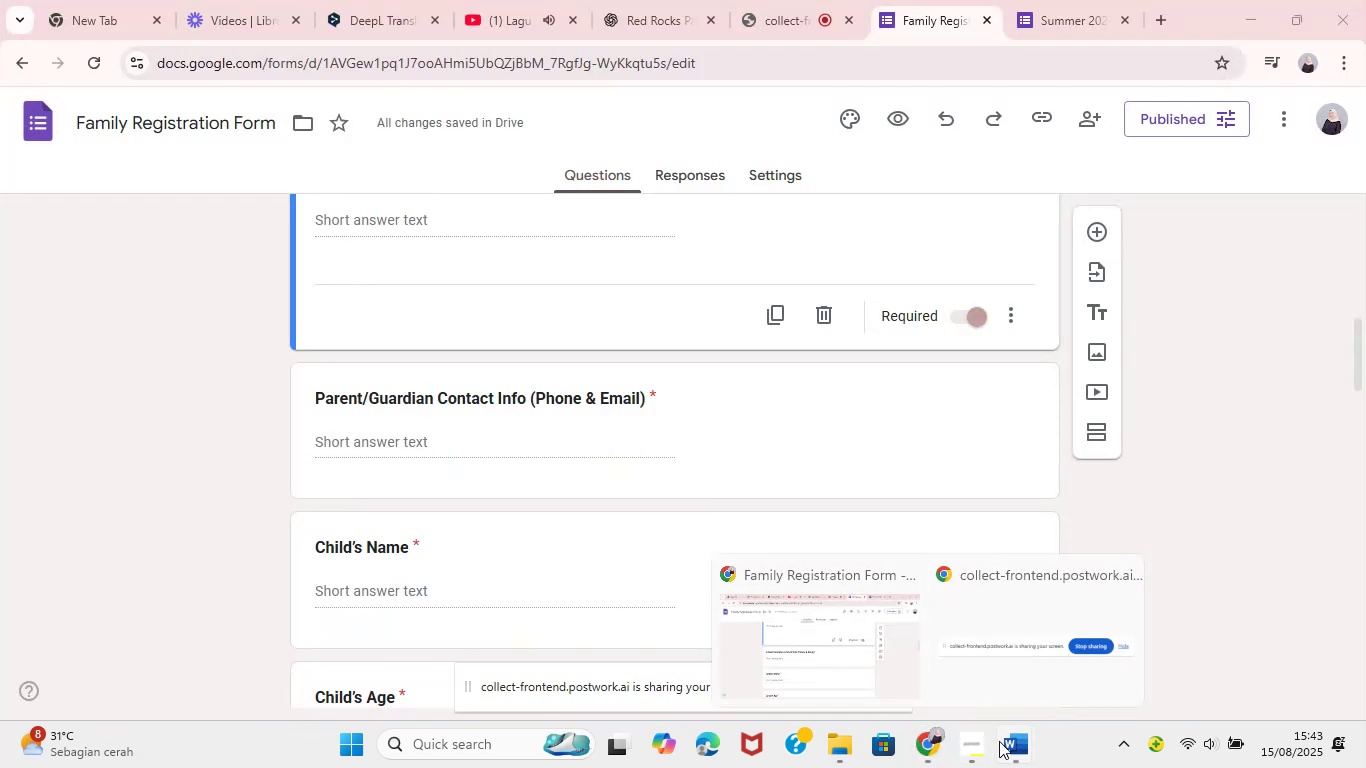 
left_click([909, 666])
 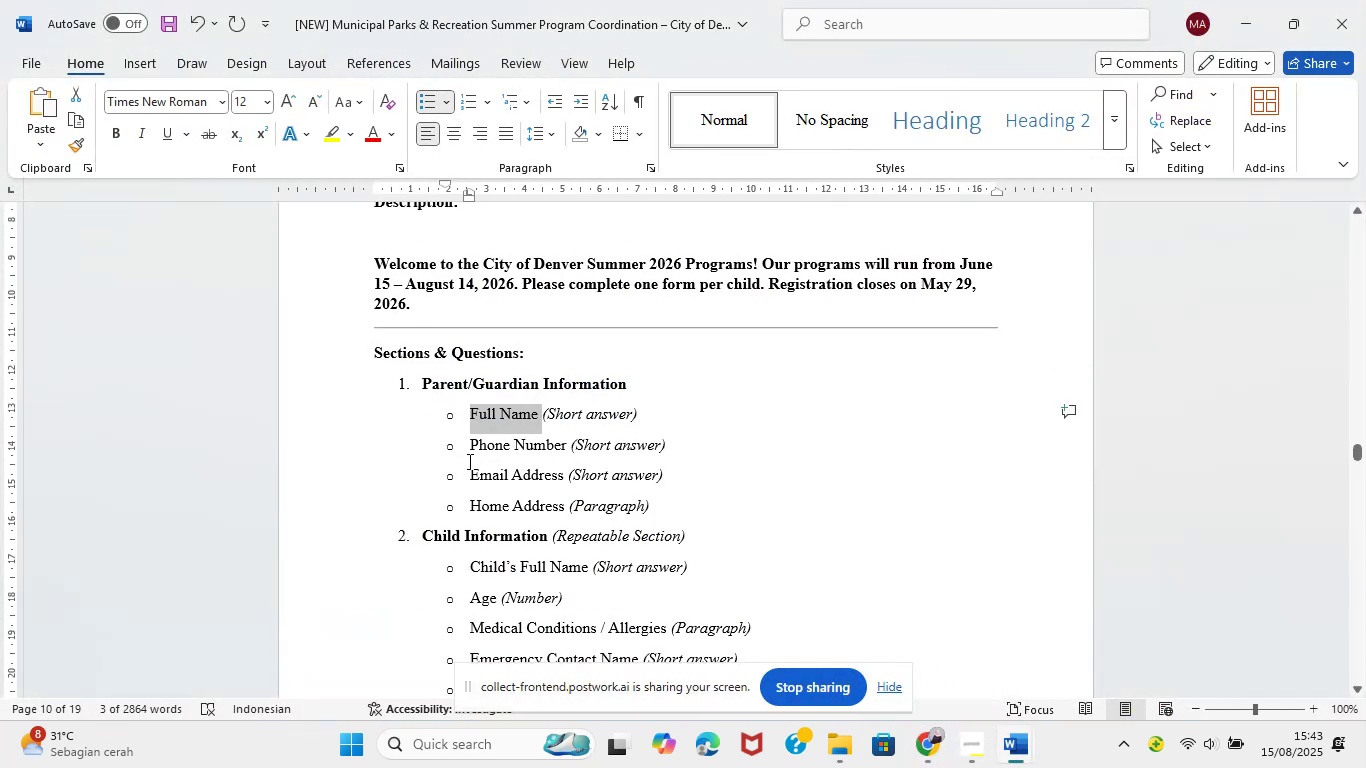 
left_click_drag(start_coordinate=[474, 446], to_coordinate=[568, 505])
 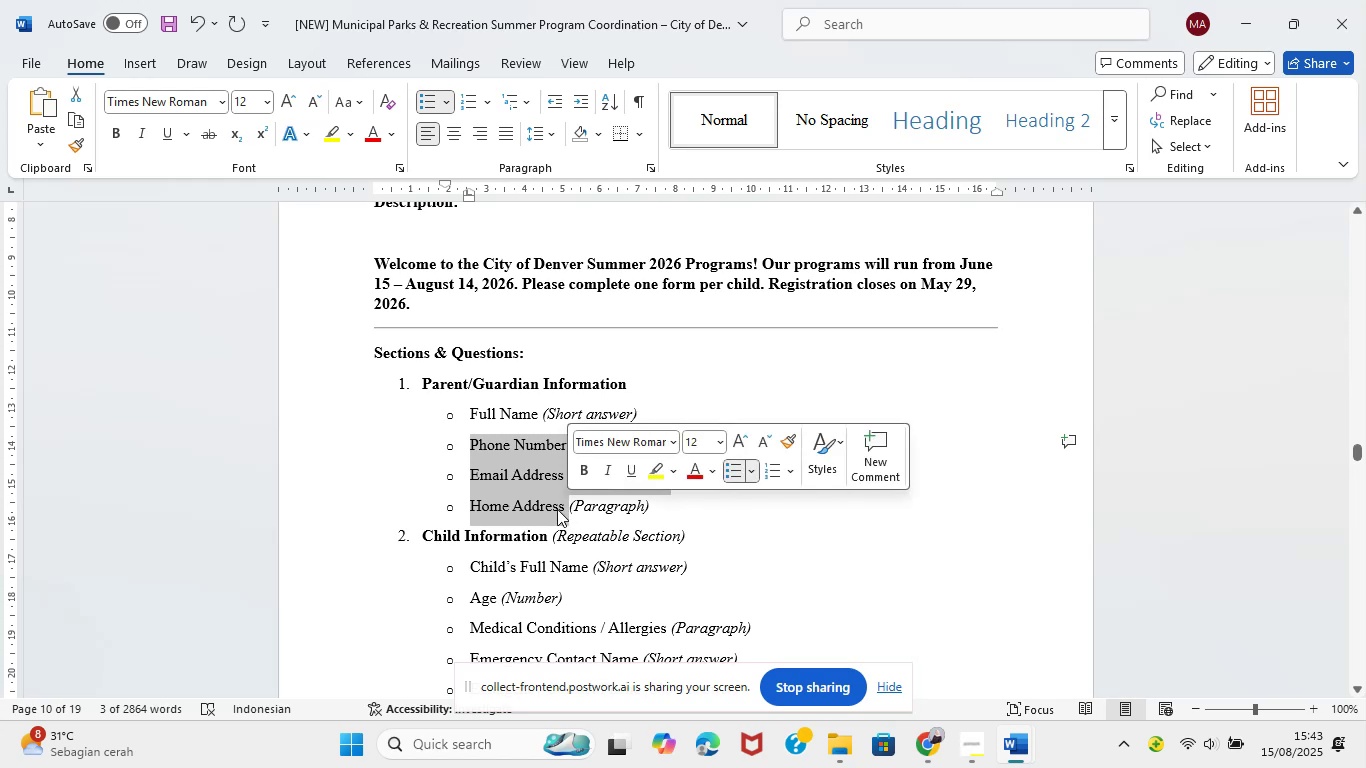 
key(Control+C)
 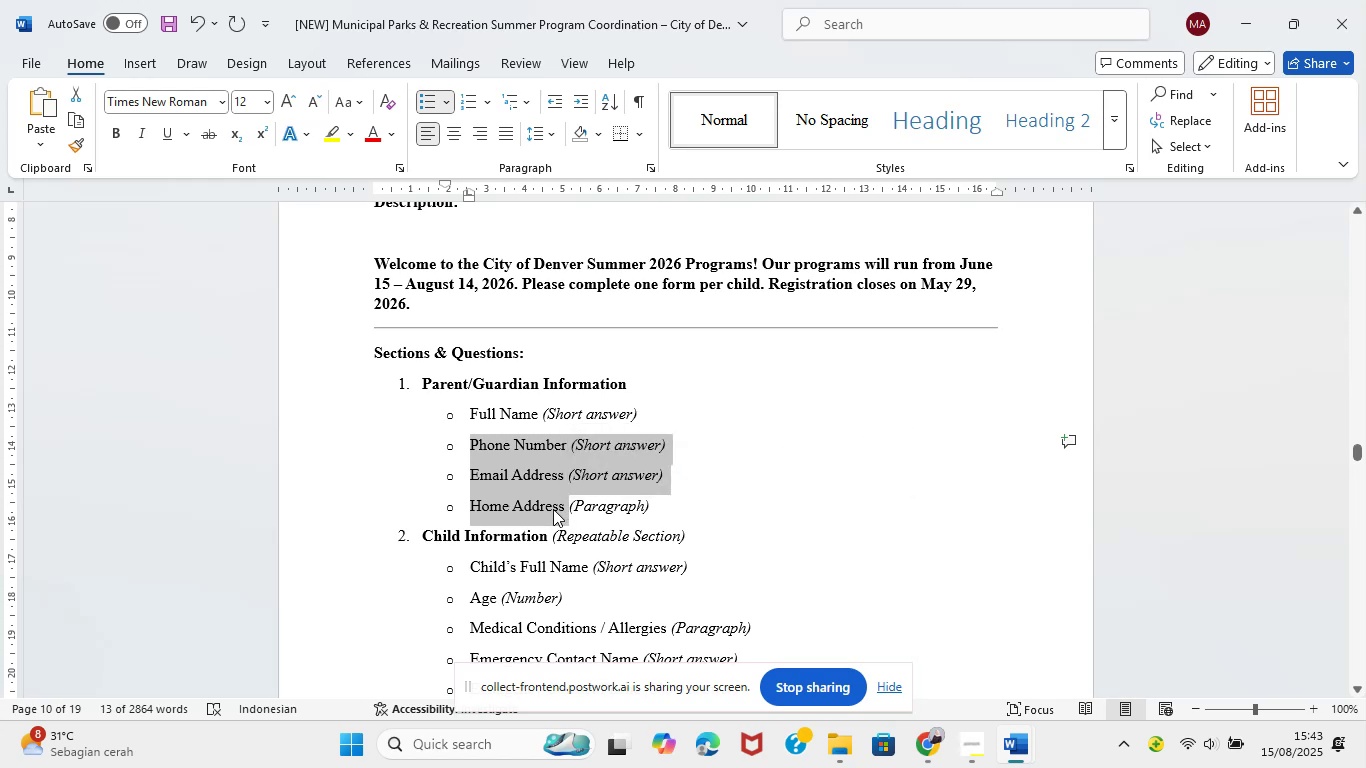 
key(Control+C)
 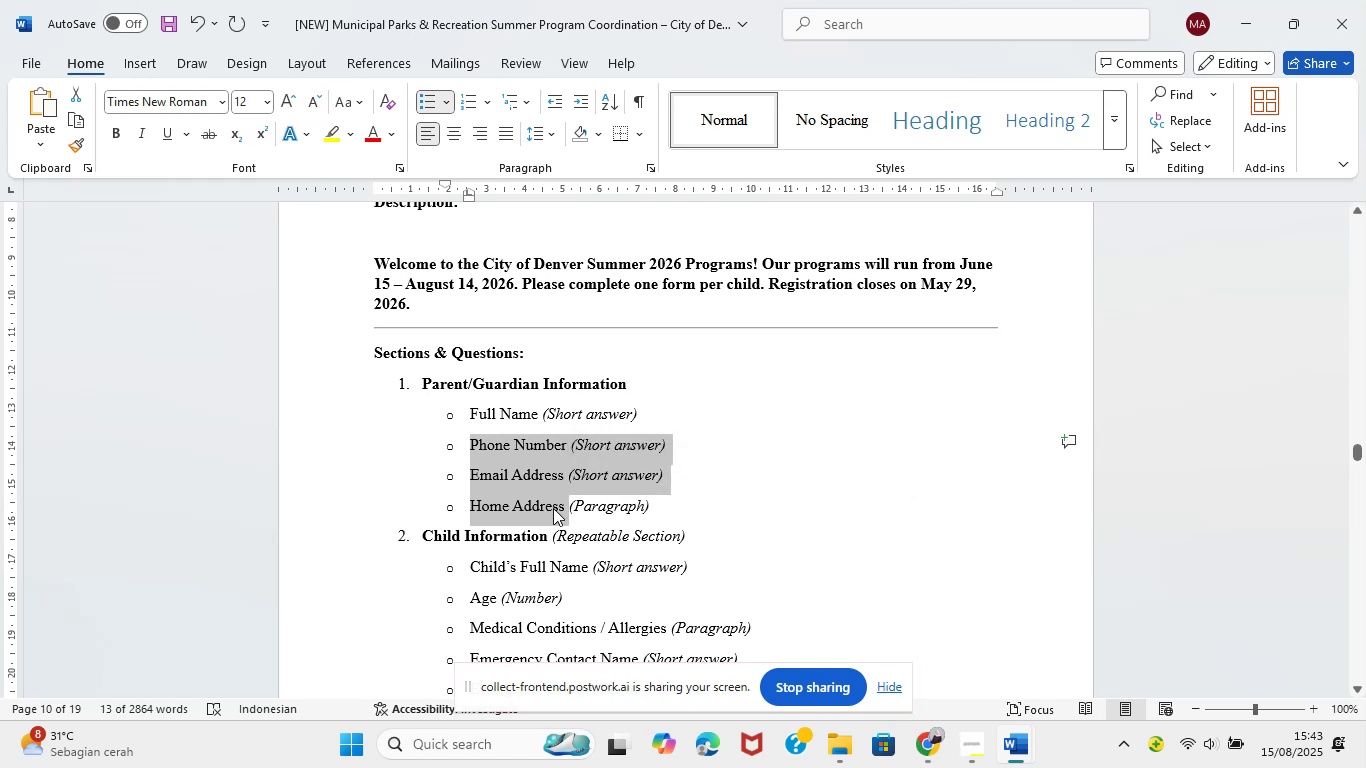 
key(Control+C)
 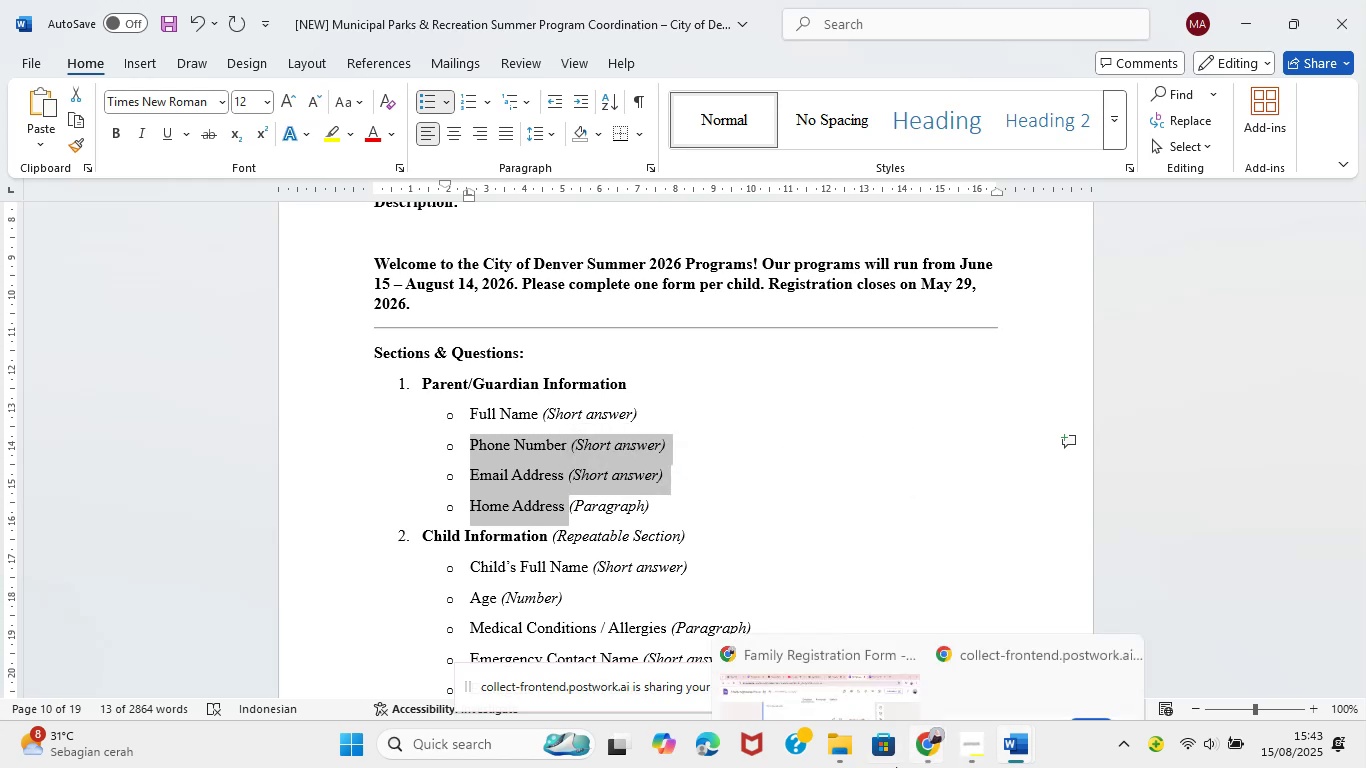 
left_click([846, 653])
 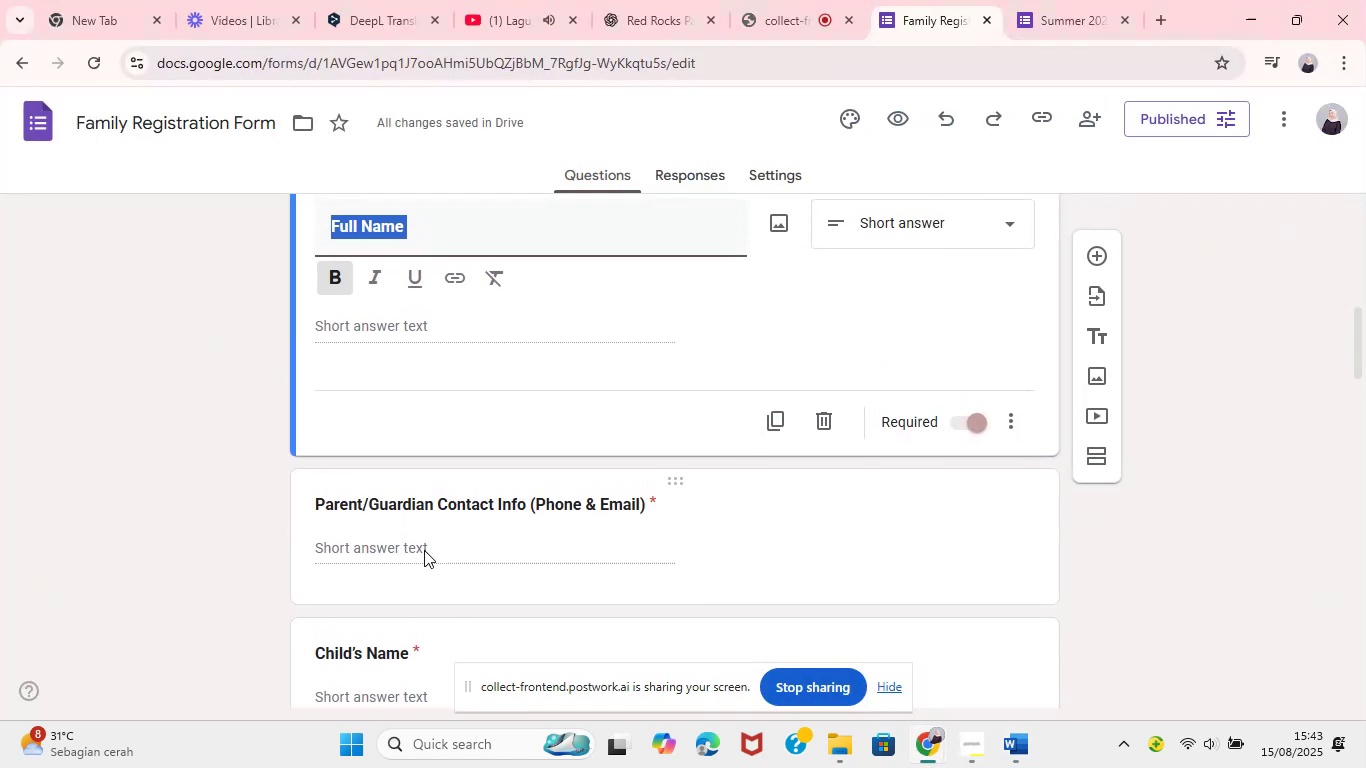 
left_click([372, 538])
 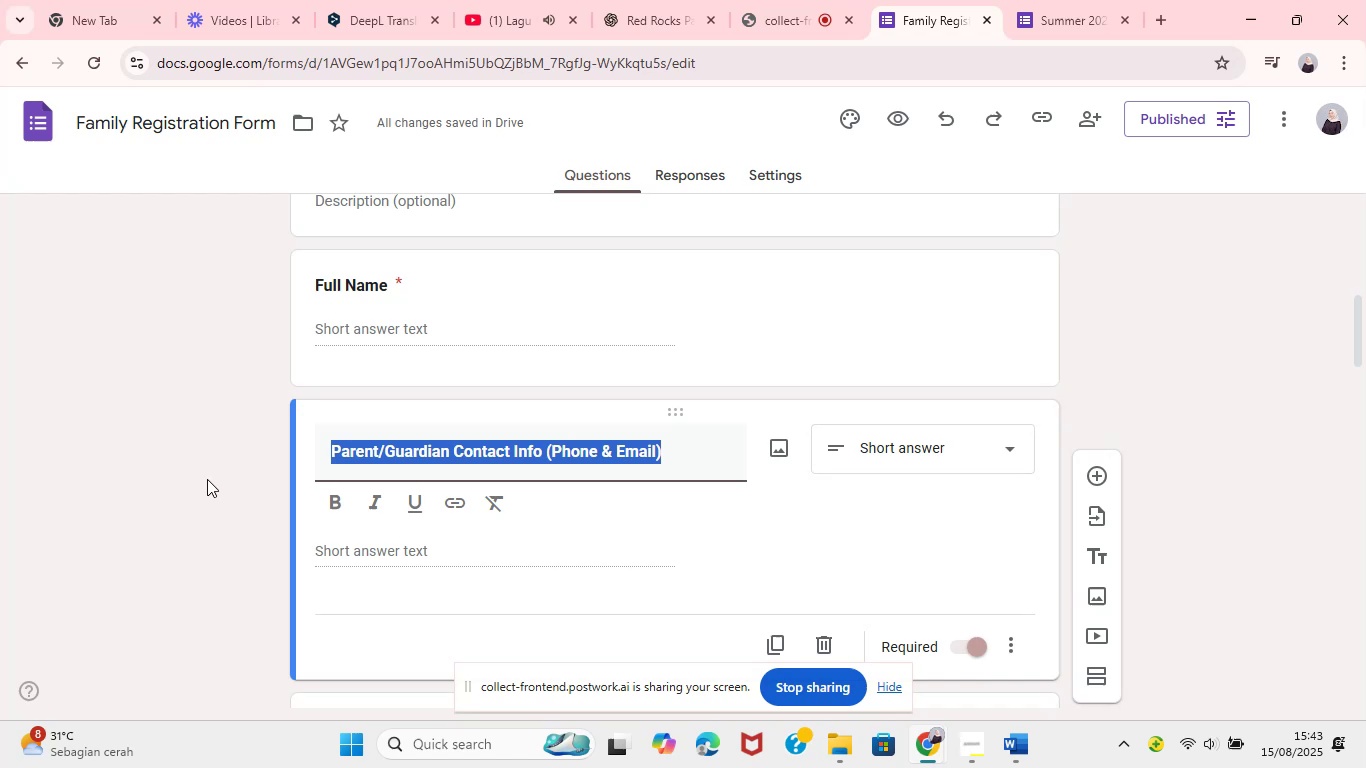 
key(Control+V)
 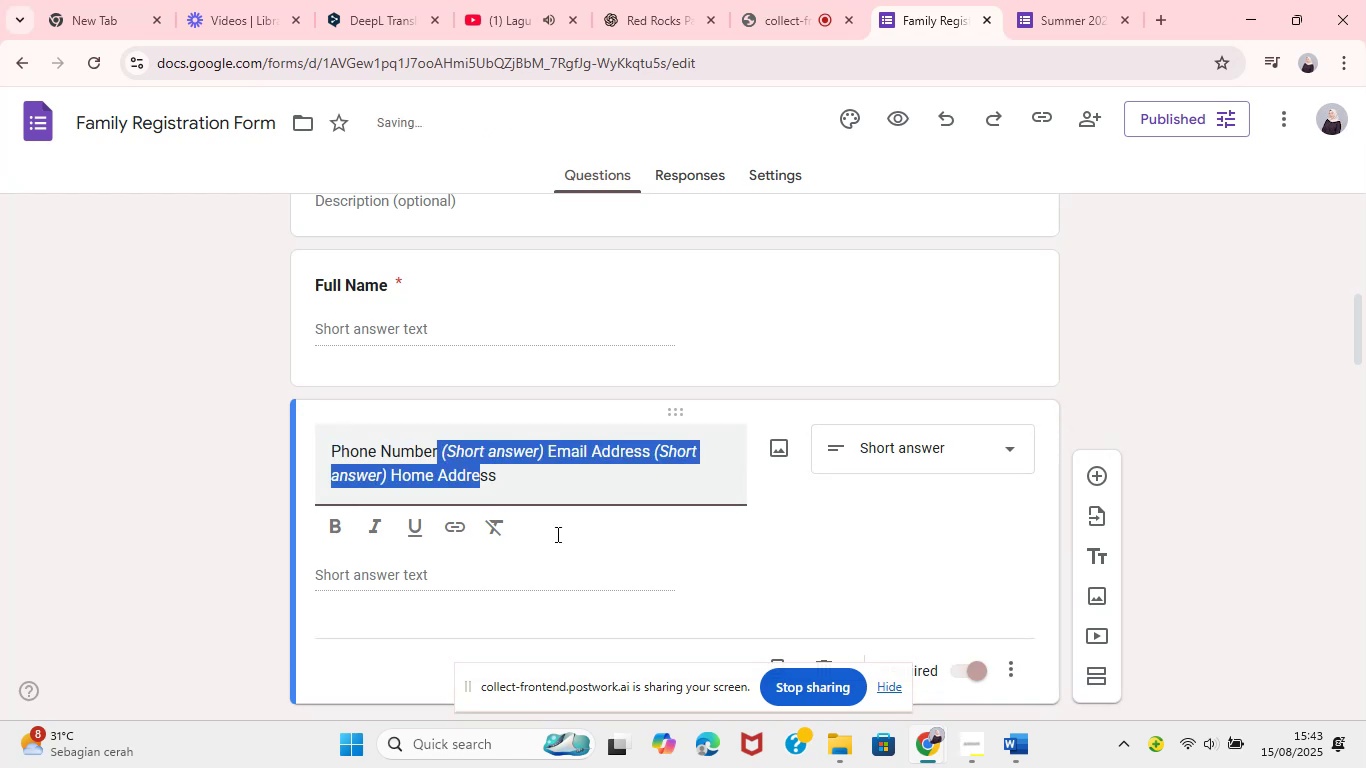 
left_click_drag(start_coordinate=[437, 456], to_coordinate=[615, 523])
 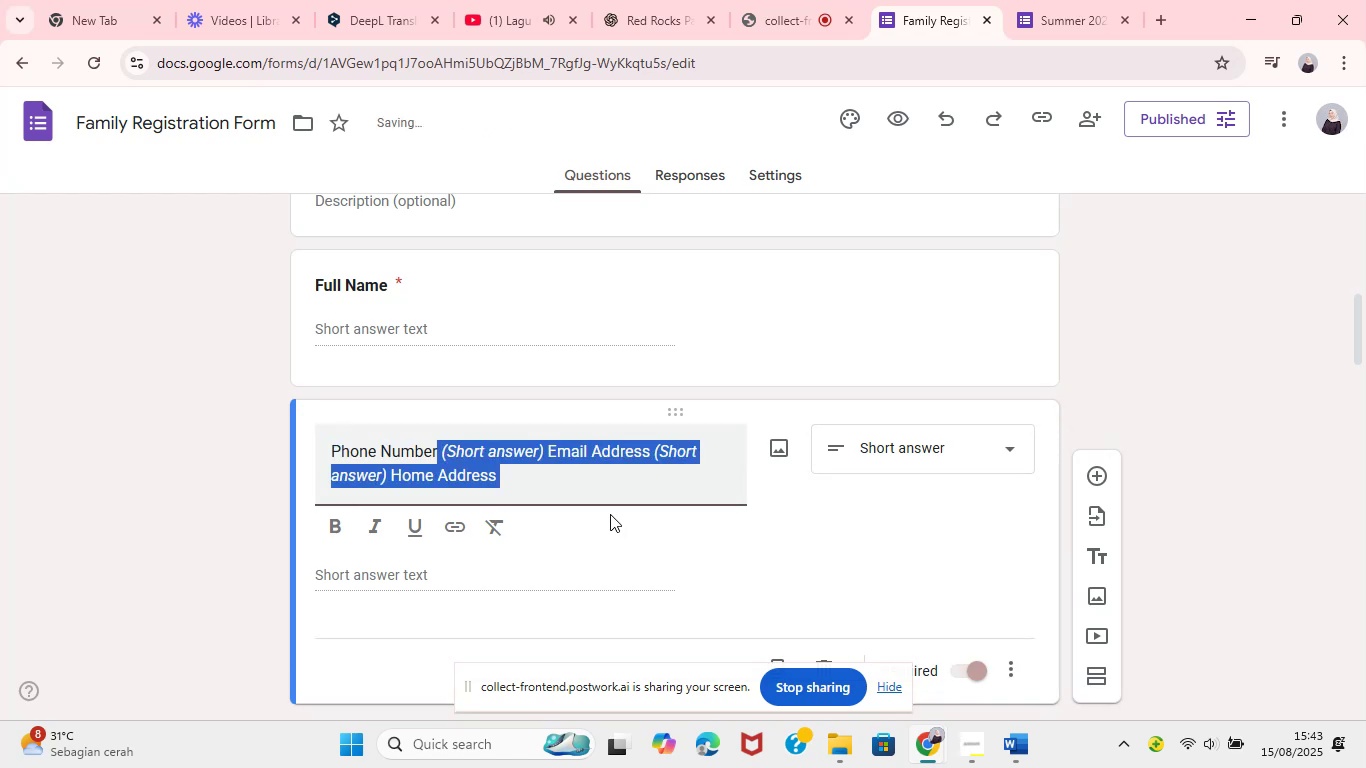 
key(Control+C)
 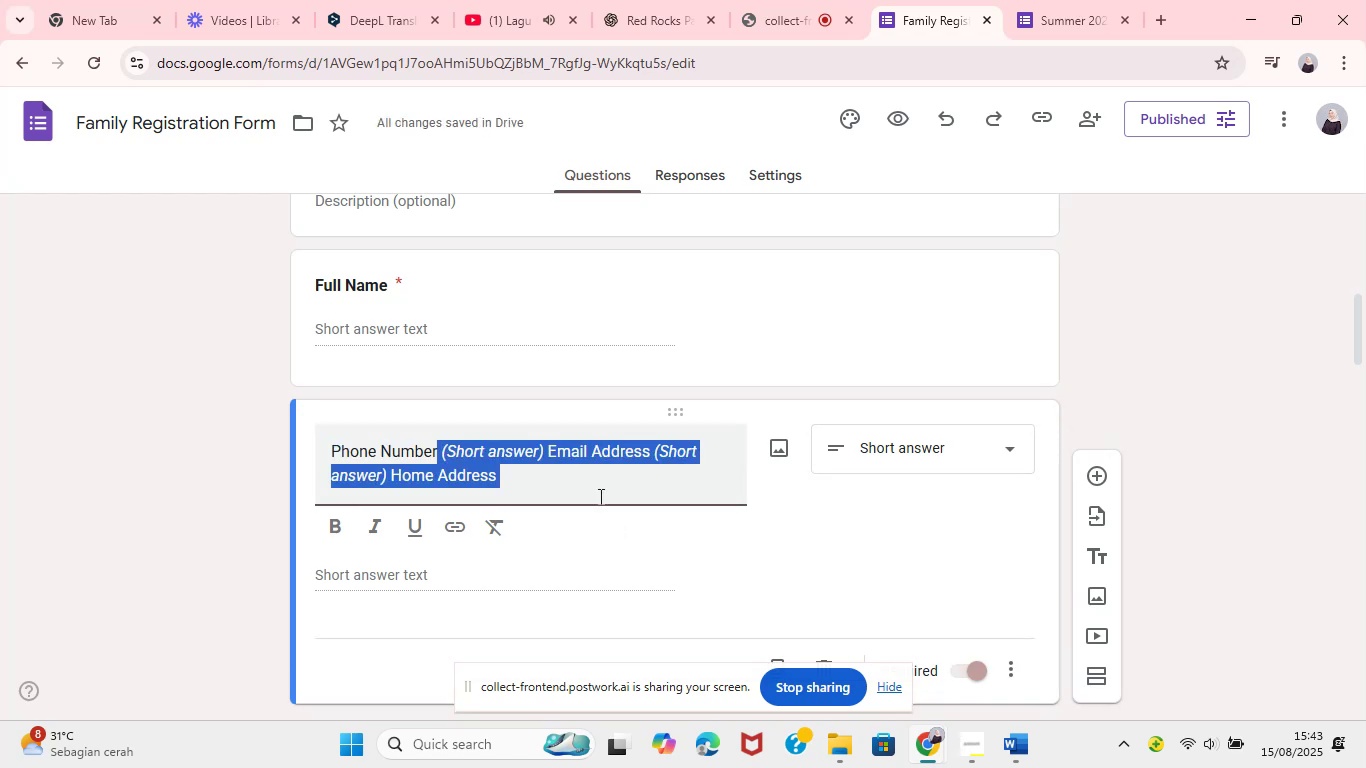 
key(Backspace)
 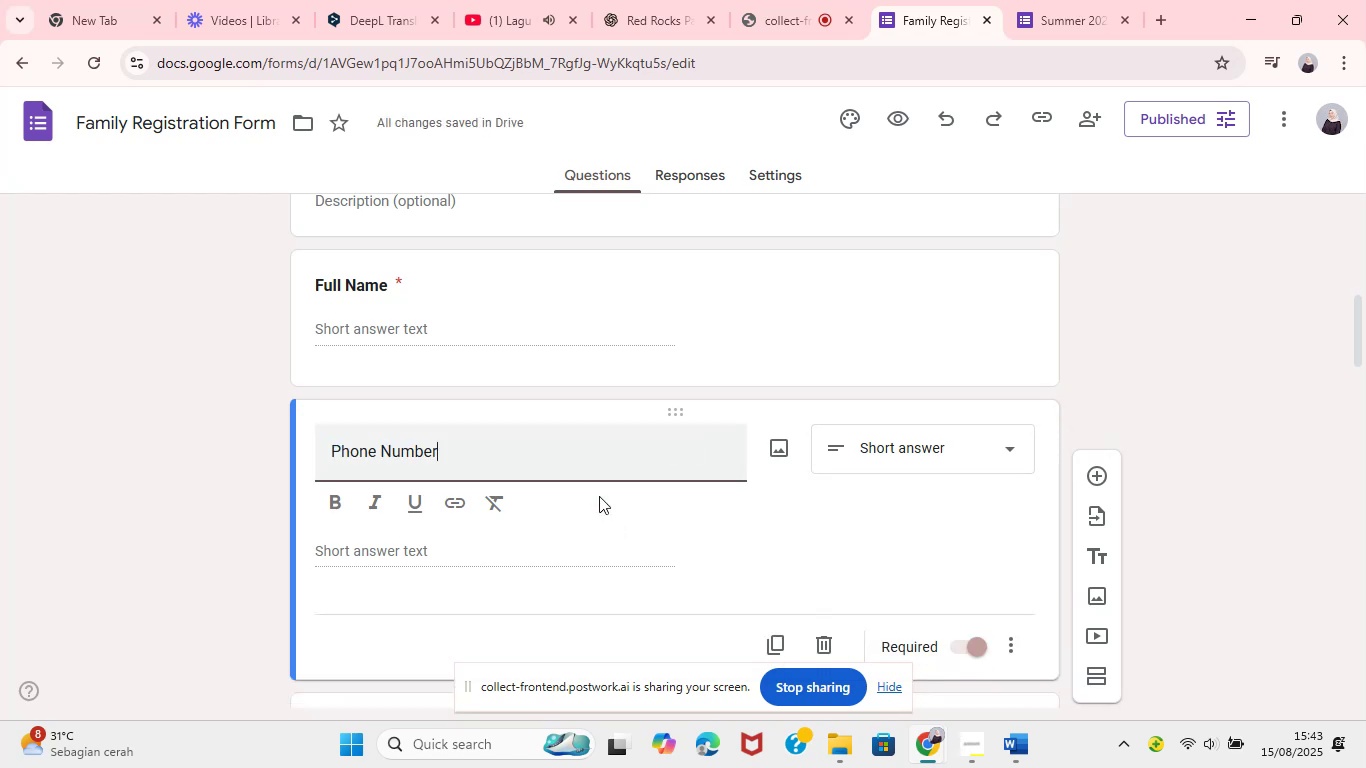 
key(Control+ControlLeft)
 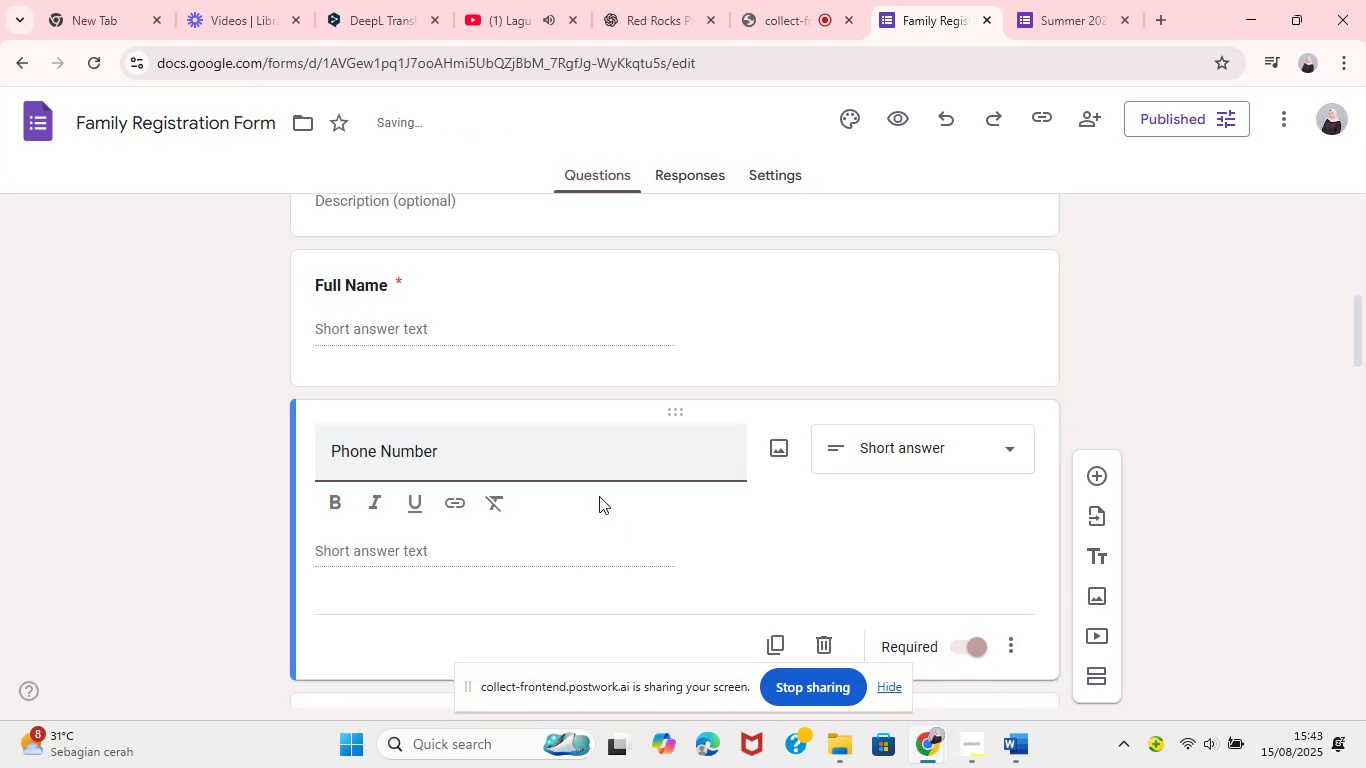 
key(Control+A)
 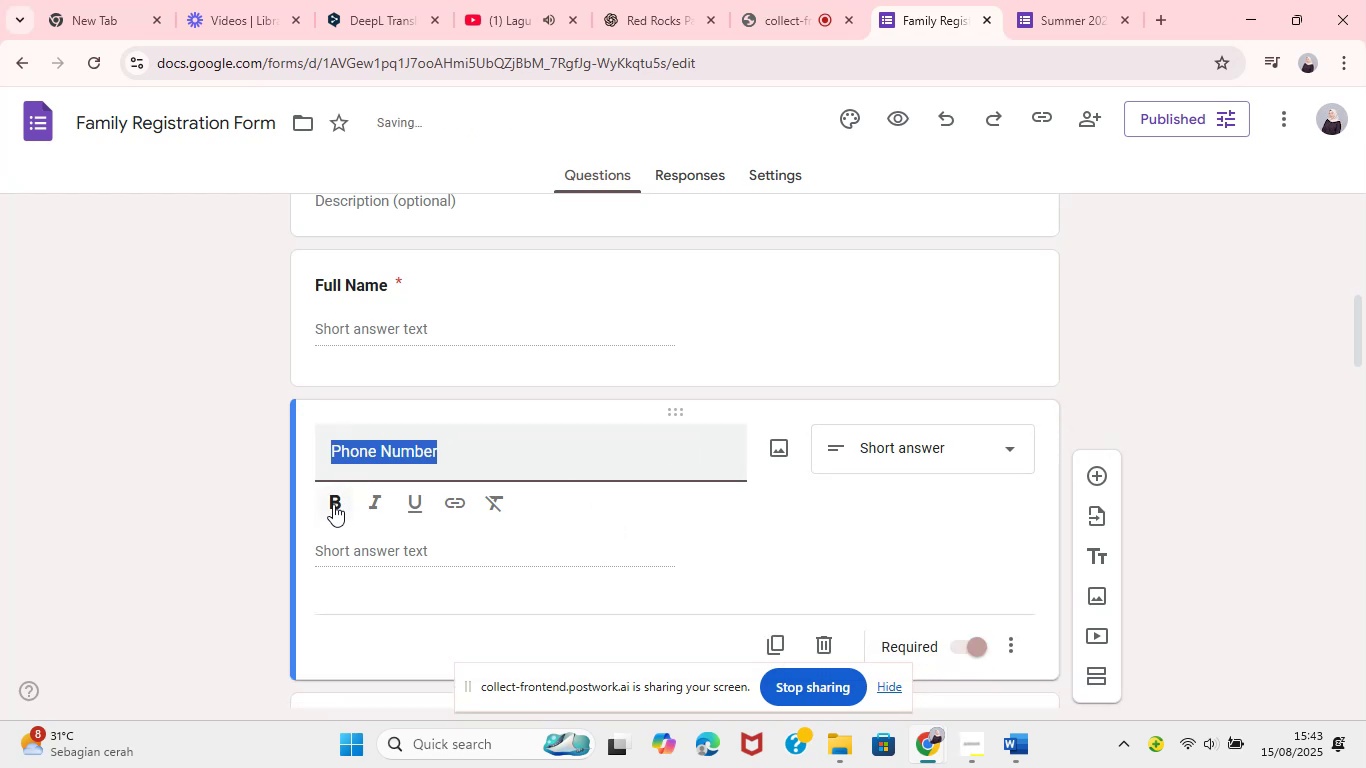 
left_click([333, 504])
 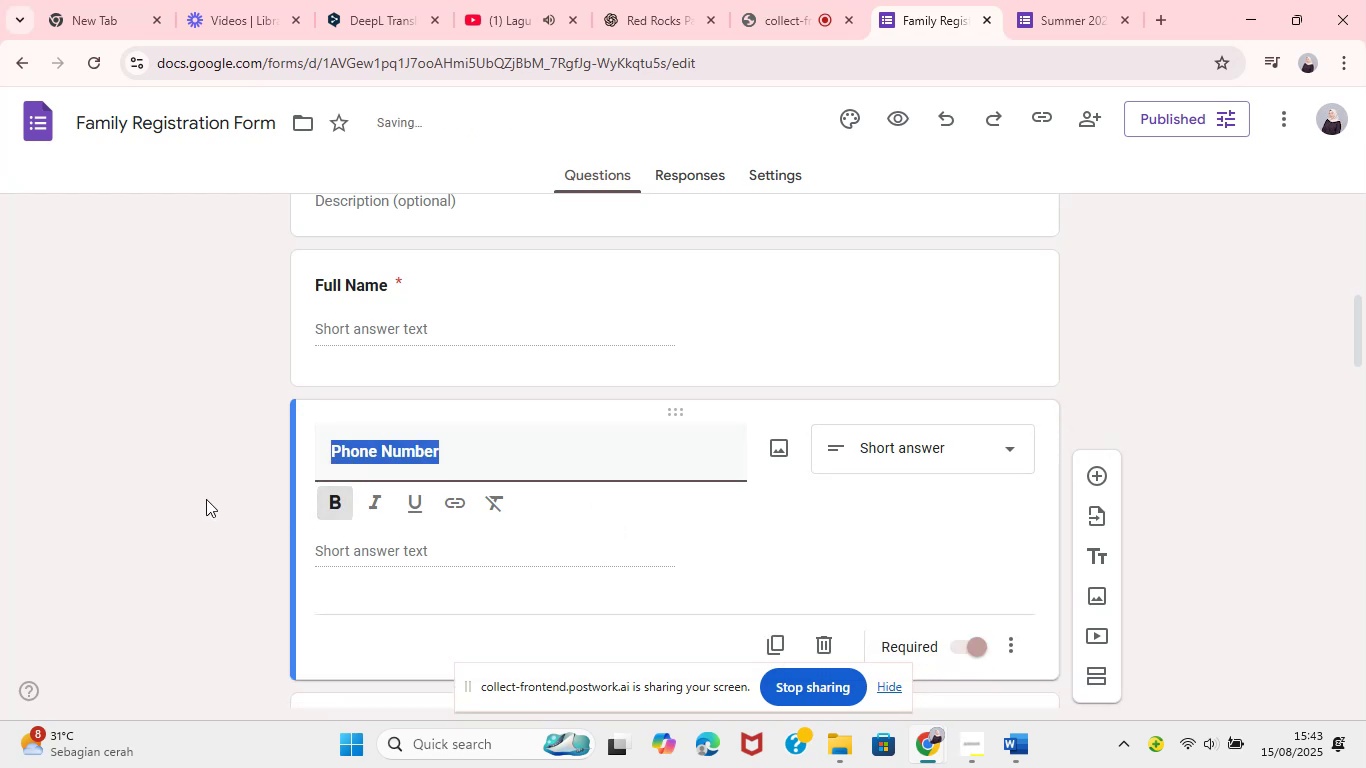 
left_click([206, 499])
 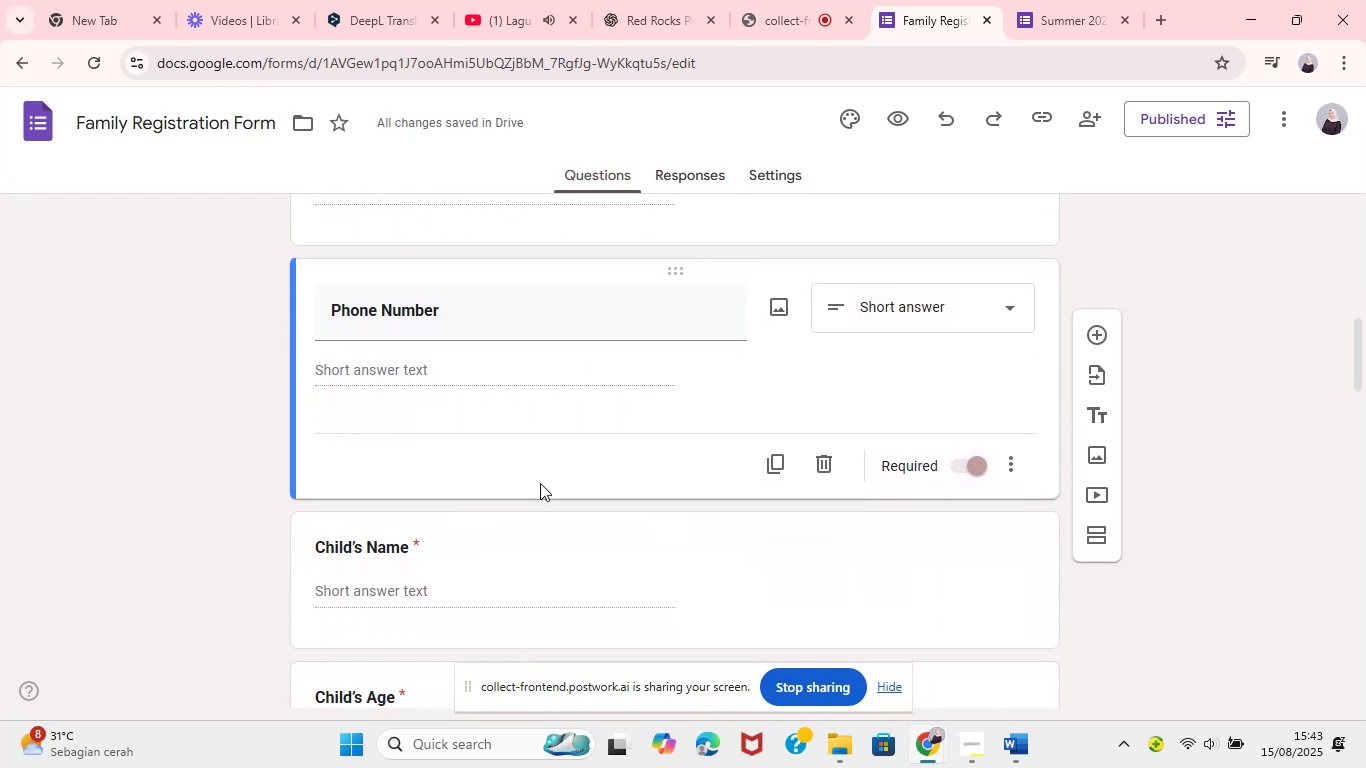 
mouse_move([1057, 372])
 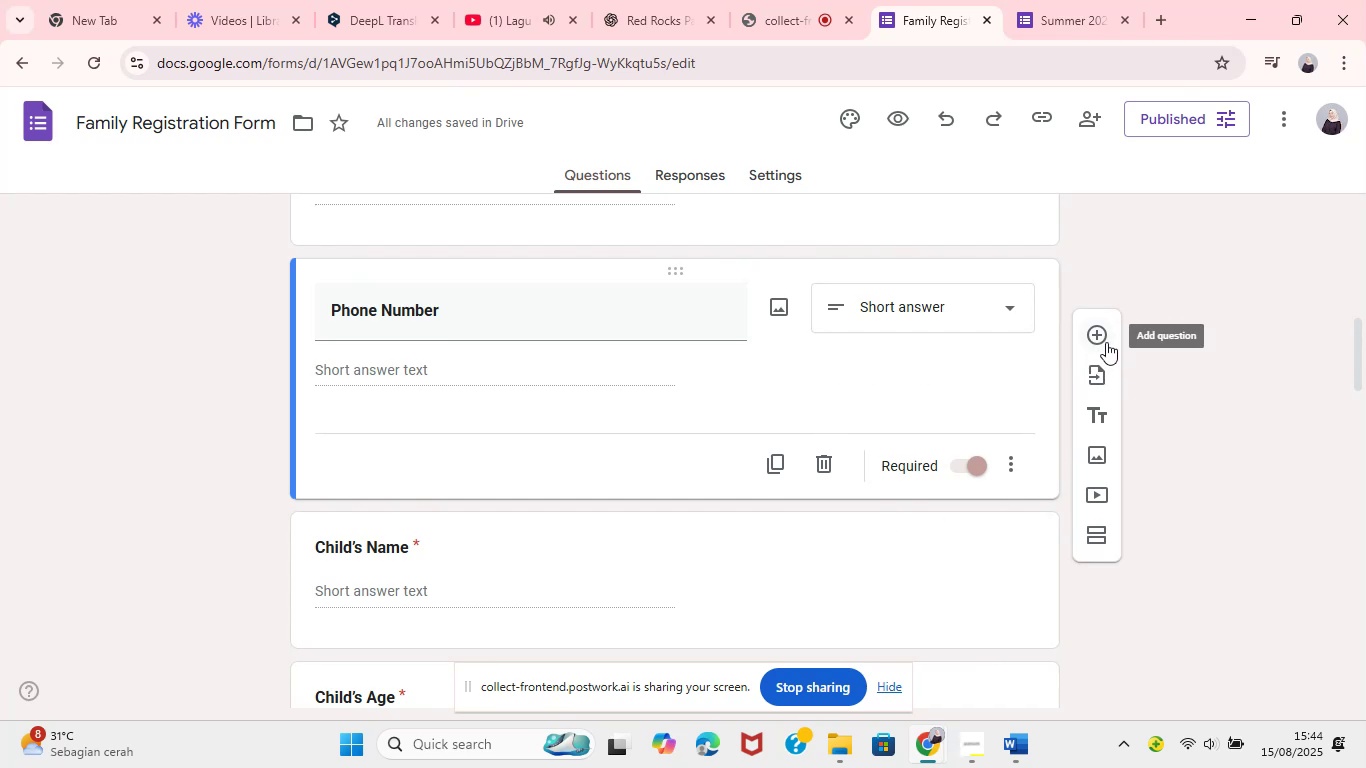 
left_click([1108, 340])
 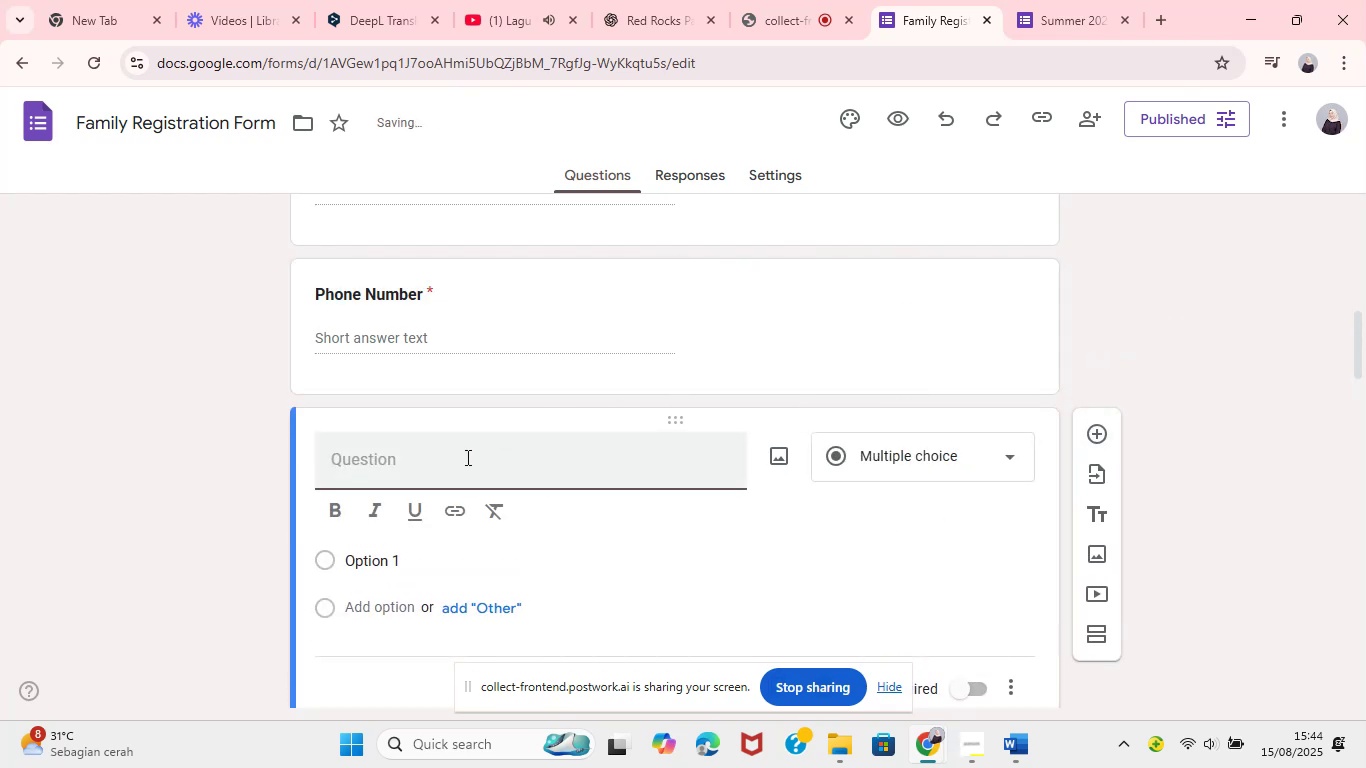 
key(Control+V)
 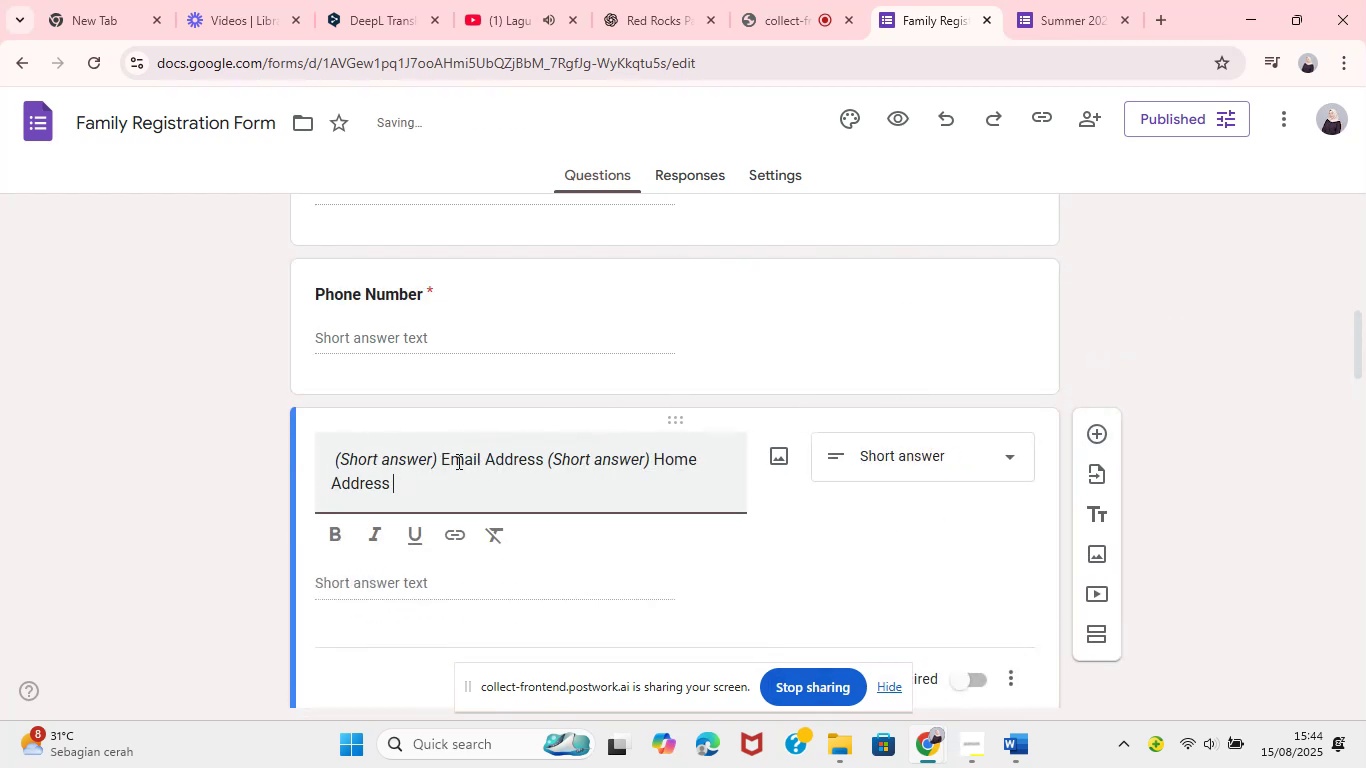 
left_click_drag(start_coordinate=[436, 458], to_coordinate=[227, 467])
 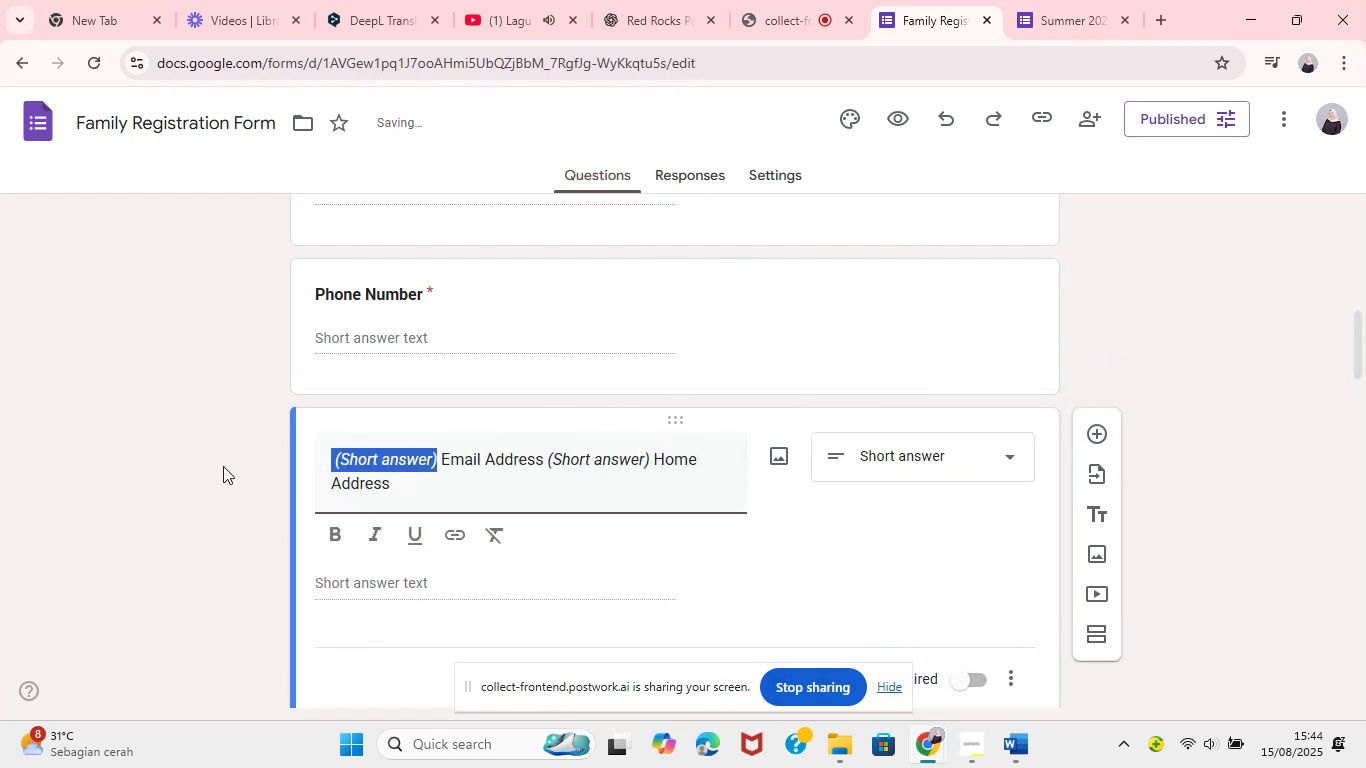 
key(Backspace)
 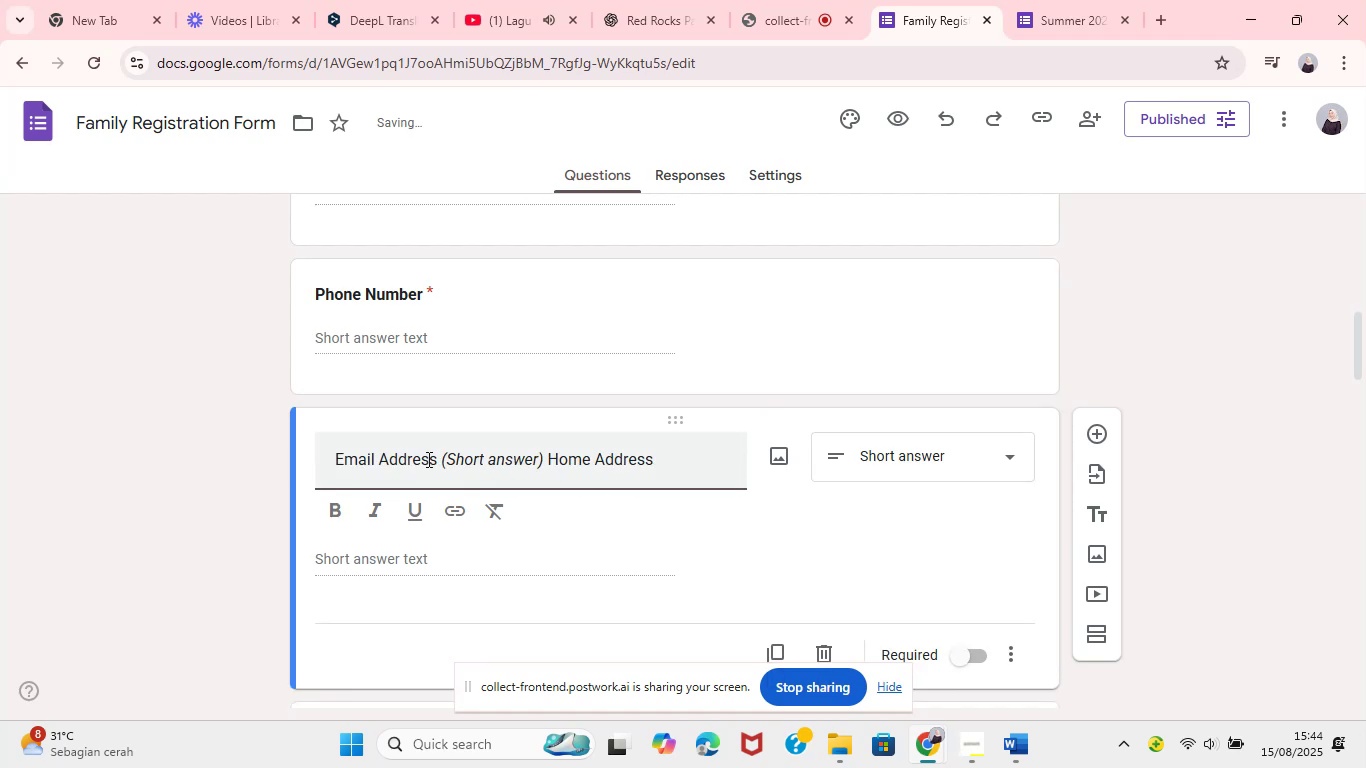 
left_click_drag(start_coordinate=[447, 462], to_coordinate=[746, 483])
 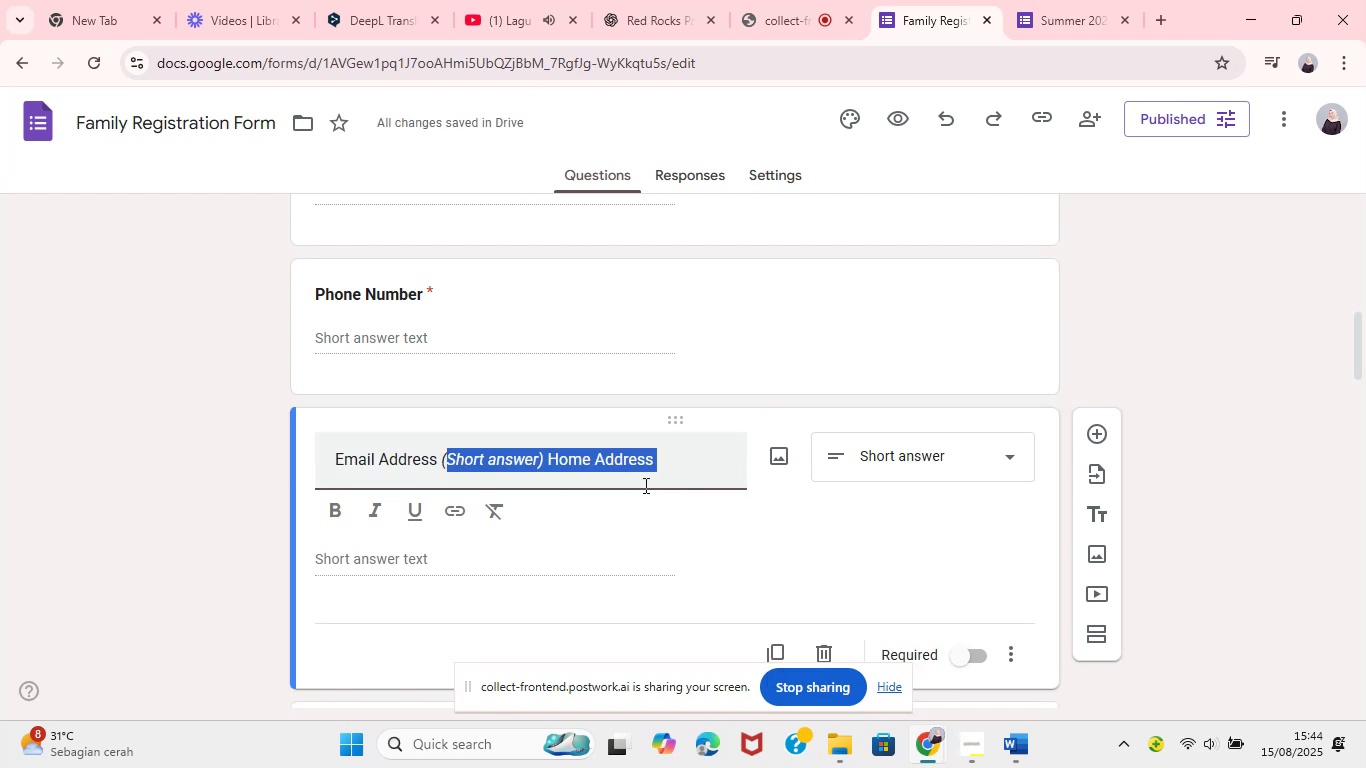 
hold_key(key=ControlLeft, duration=0.54)
 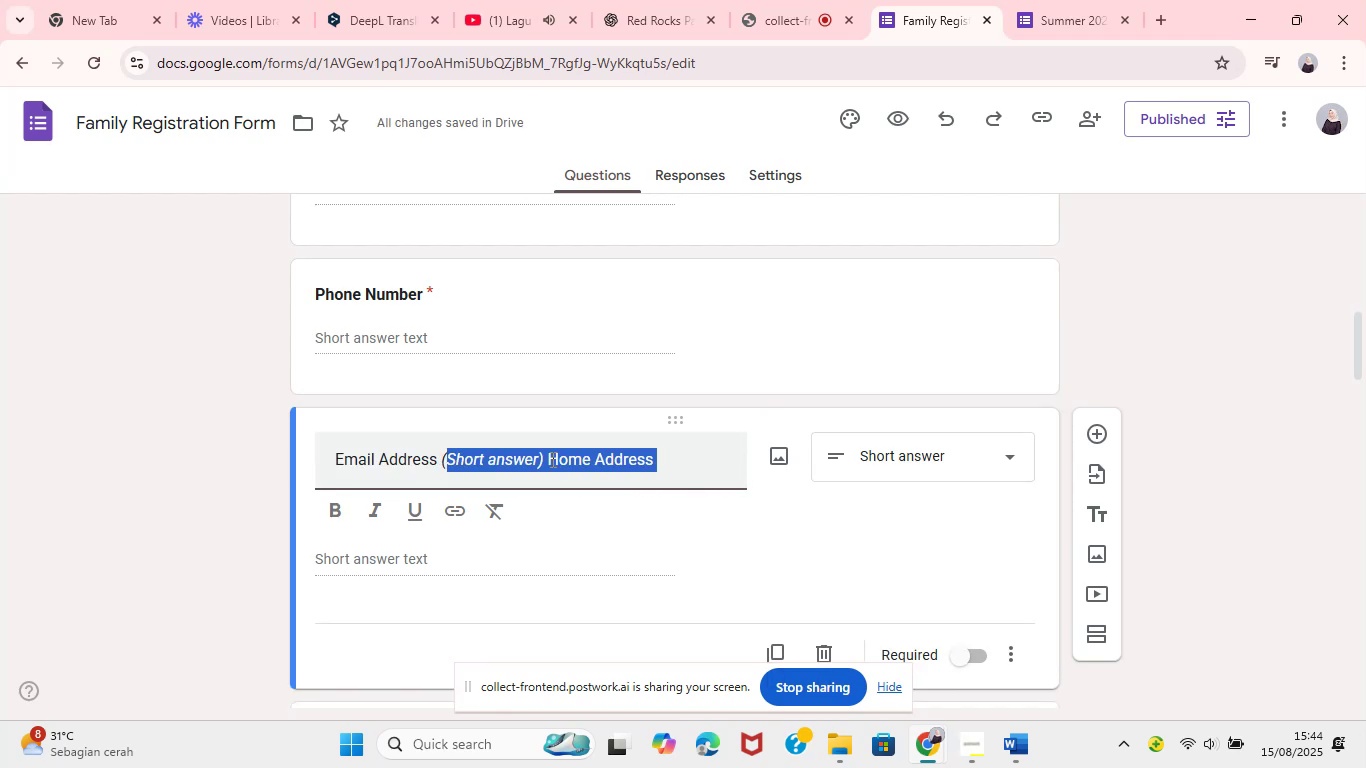 
left_click([549, 461])
 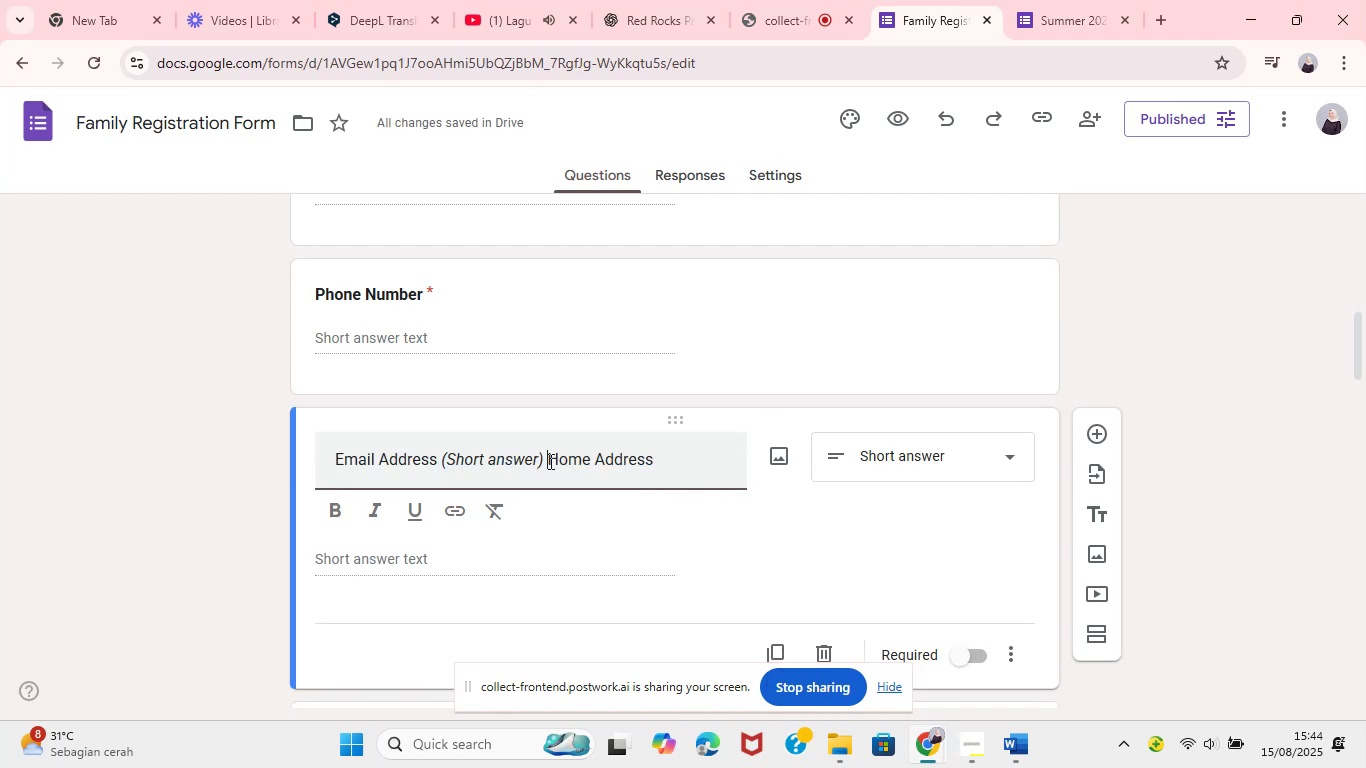 
left_click_drag(start_coordinate=[549, 461], to_coordinate=[642, 462])
 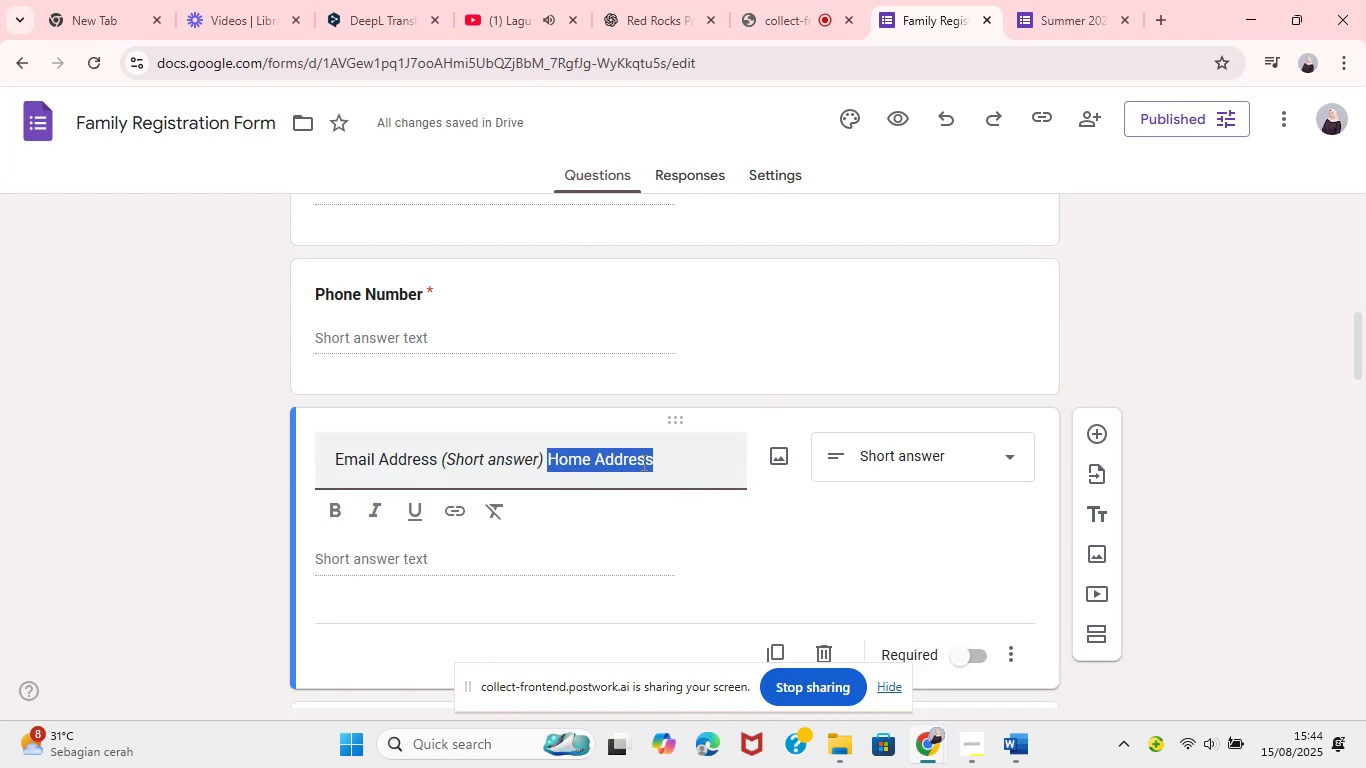 
key(Control+C)
 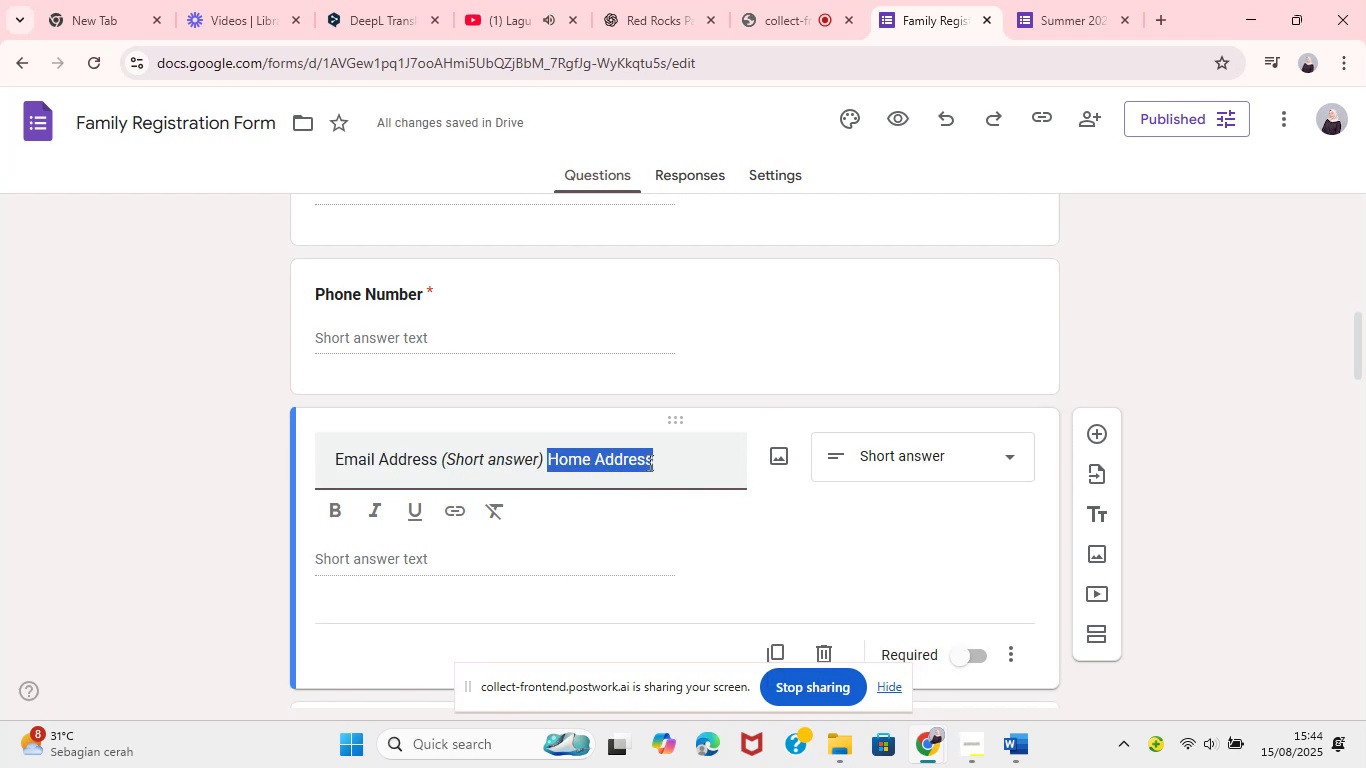 
left_click([680, 463])
 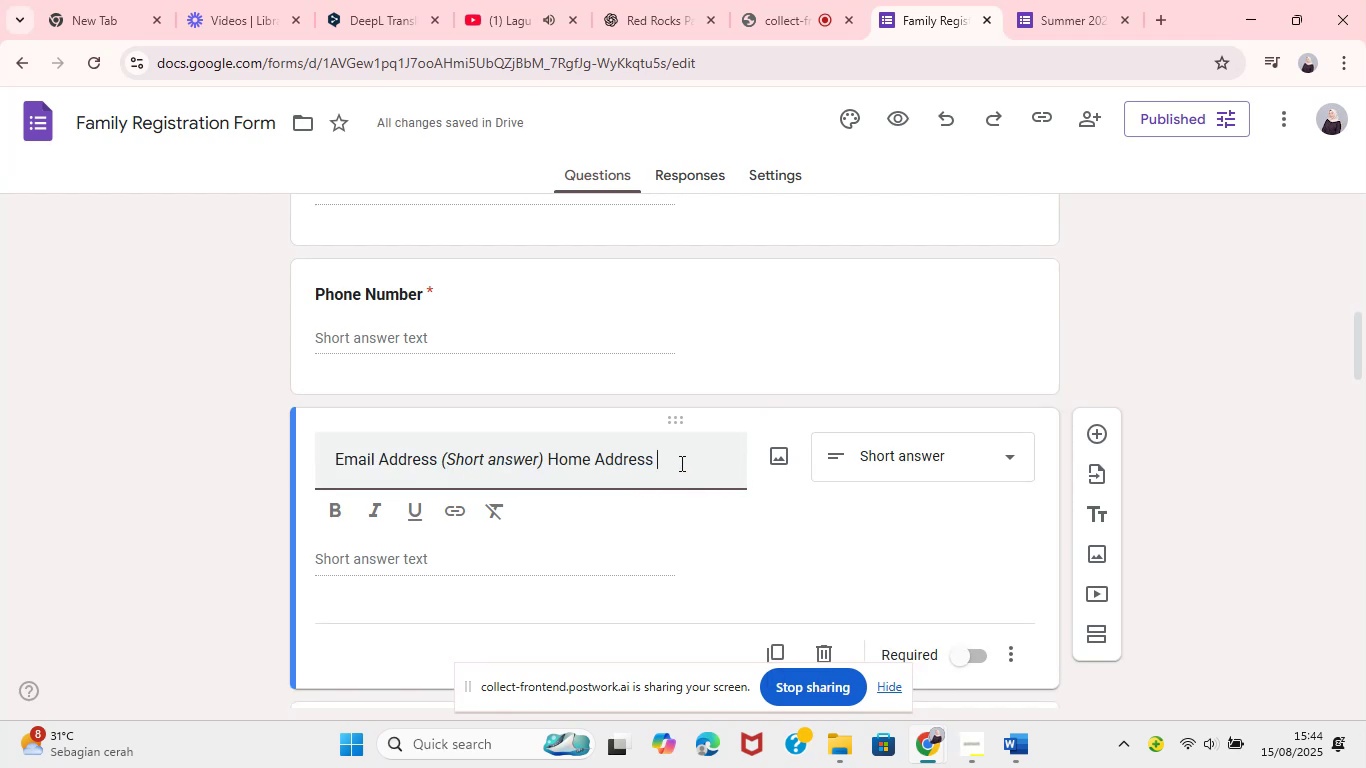 
left_click_drag(start_coordinate=[679, 463], to_coordinate=[442, 442])
 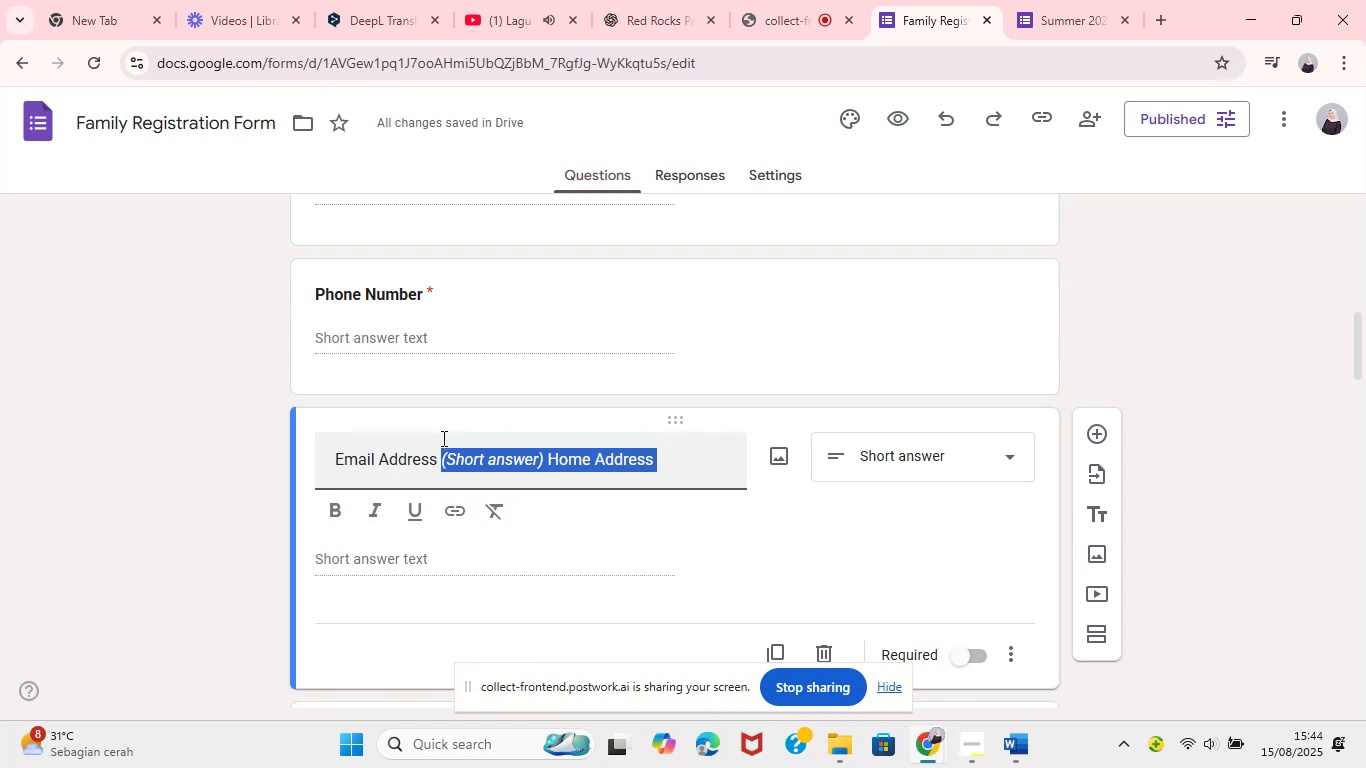 
key(Backspace)
 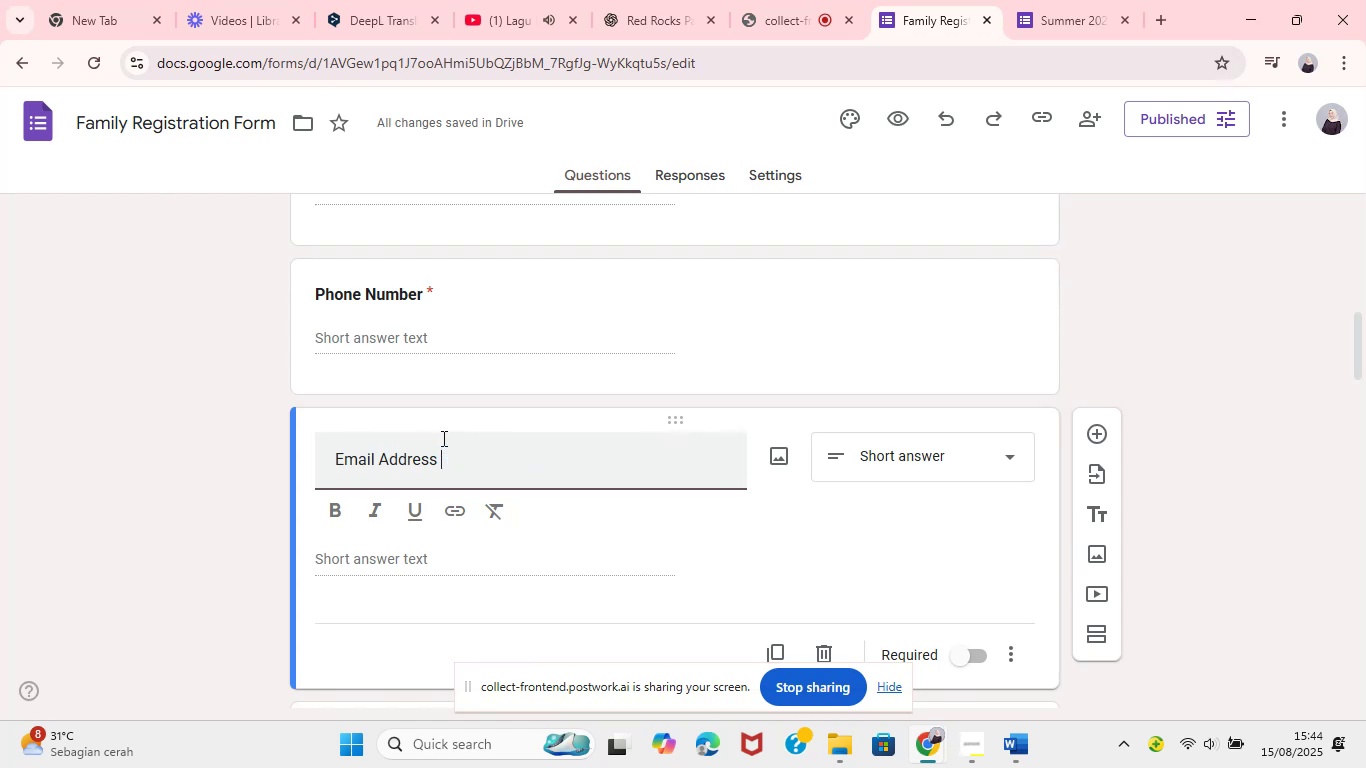 
key(Control+ControlLeft)
 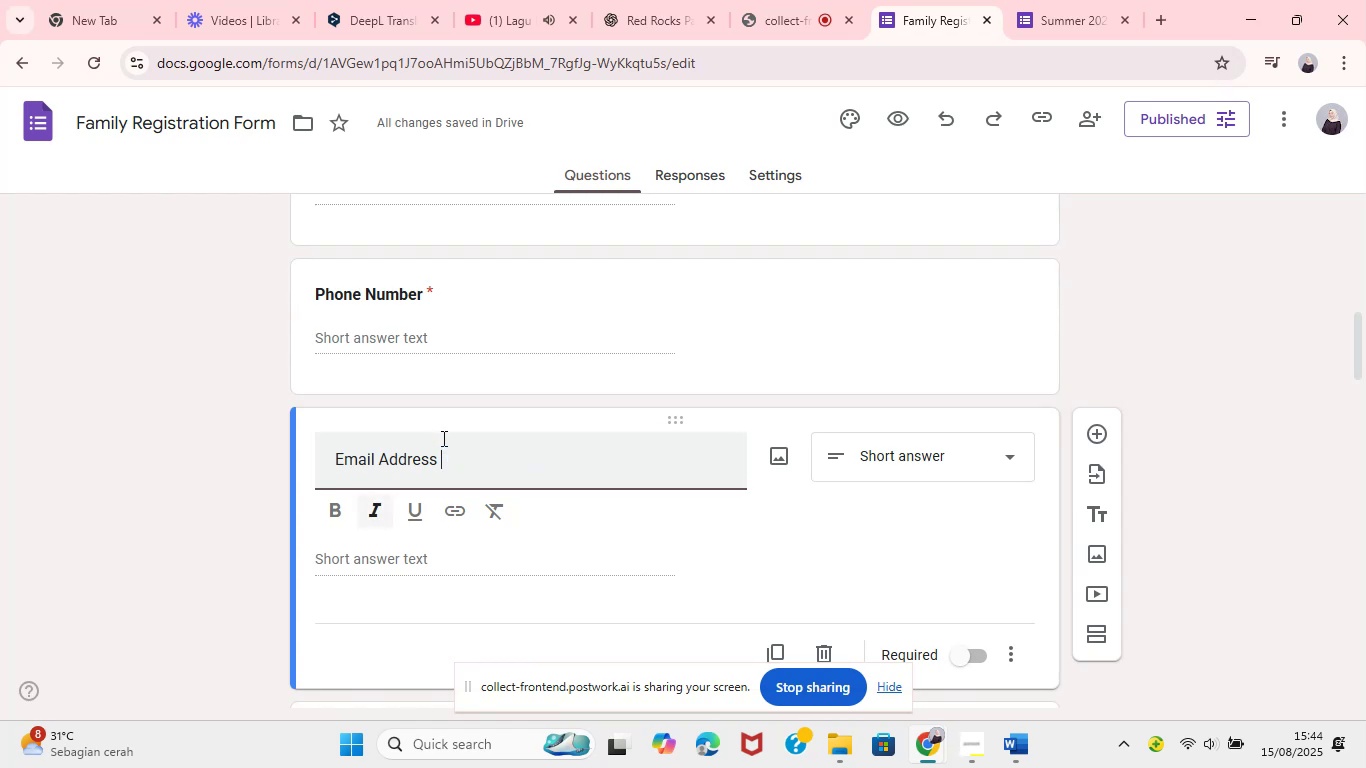 
key(Control+A)
 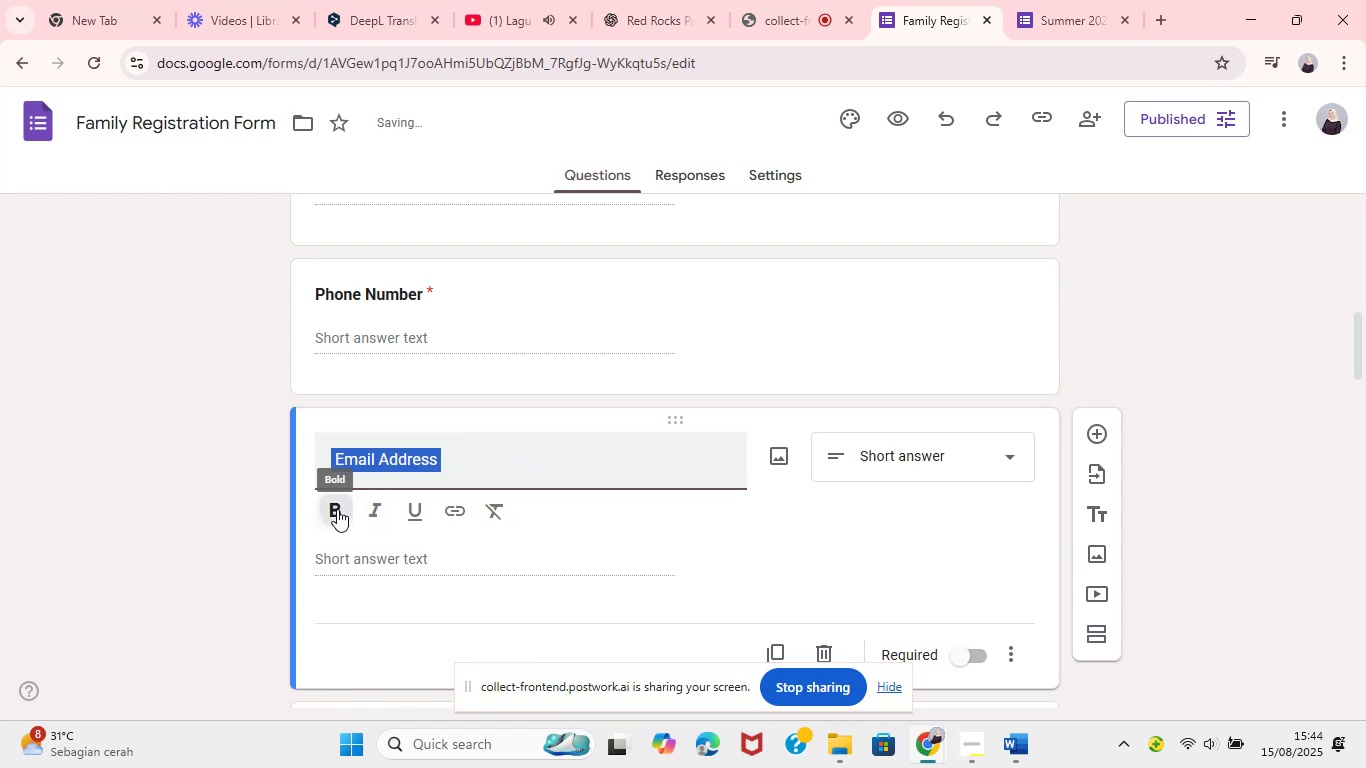 
left_click([337, 509])
 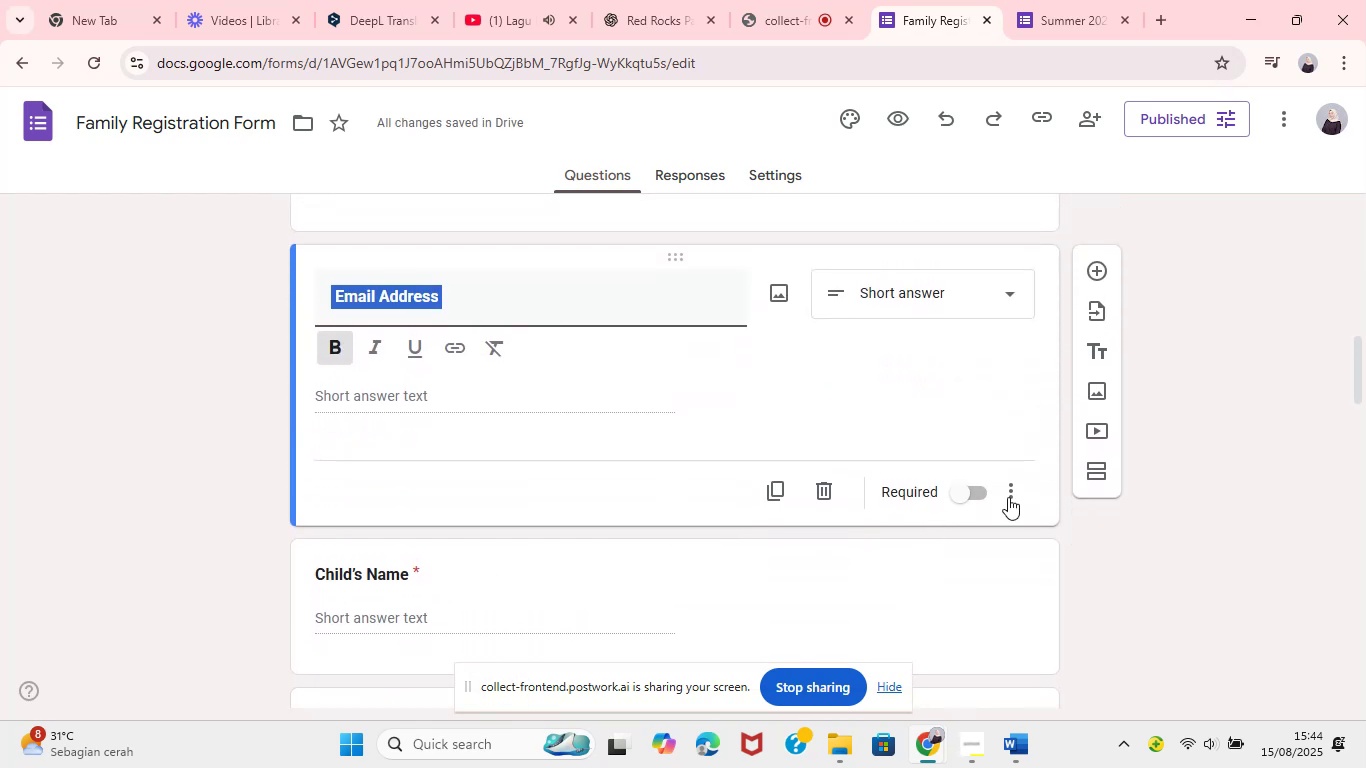 
left_click([1242, 353])
 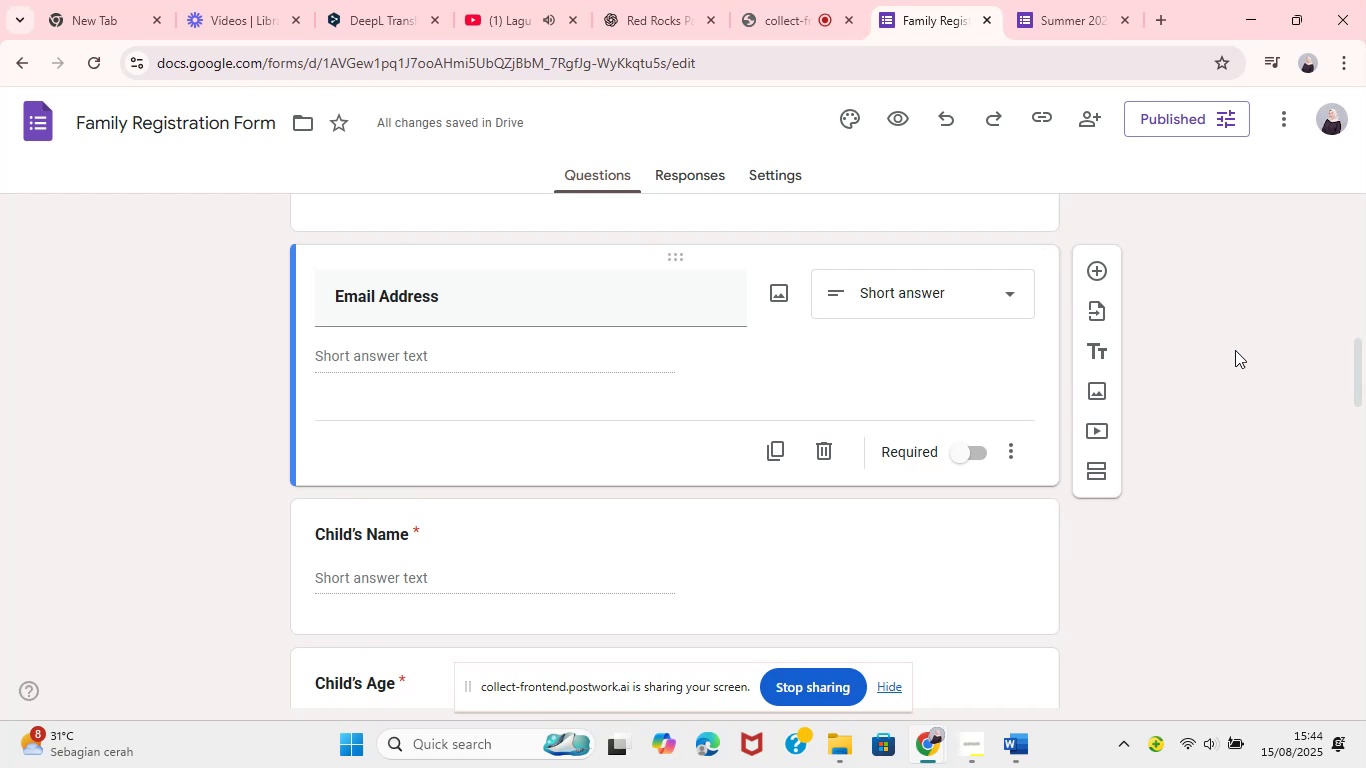 
left_click([1089, 273])
 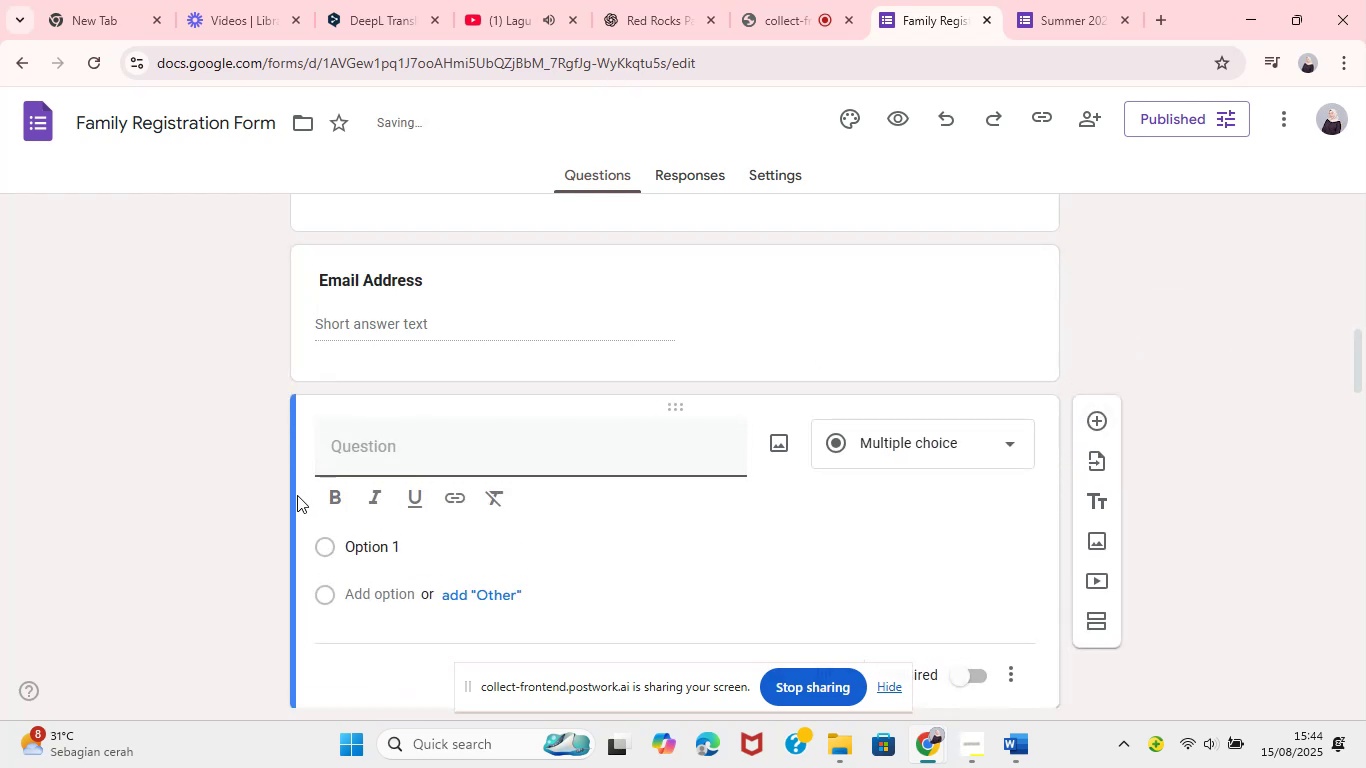 
key(Control+V)
 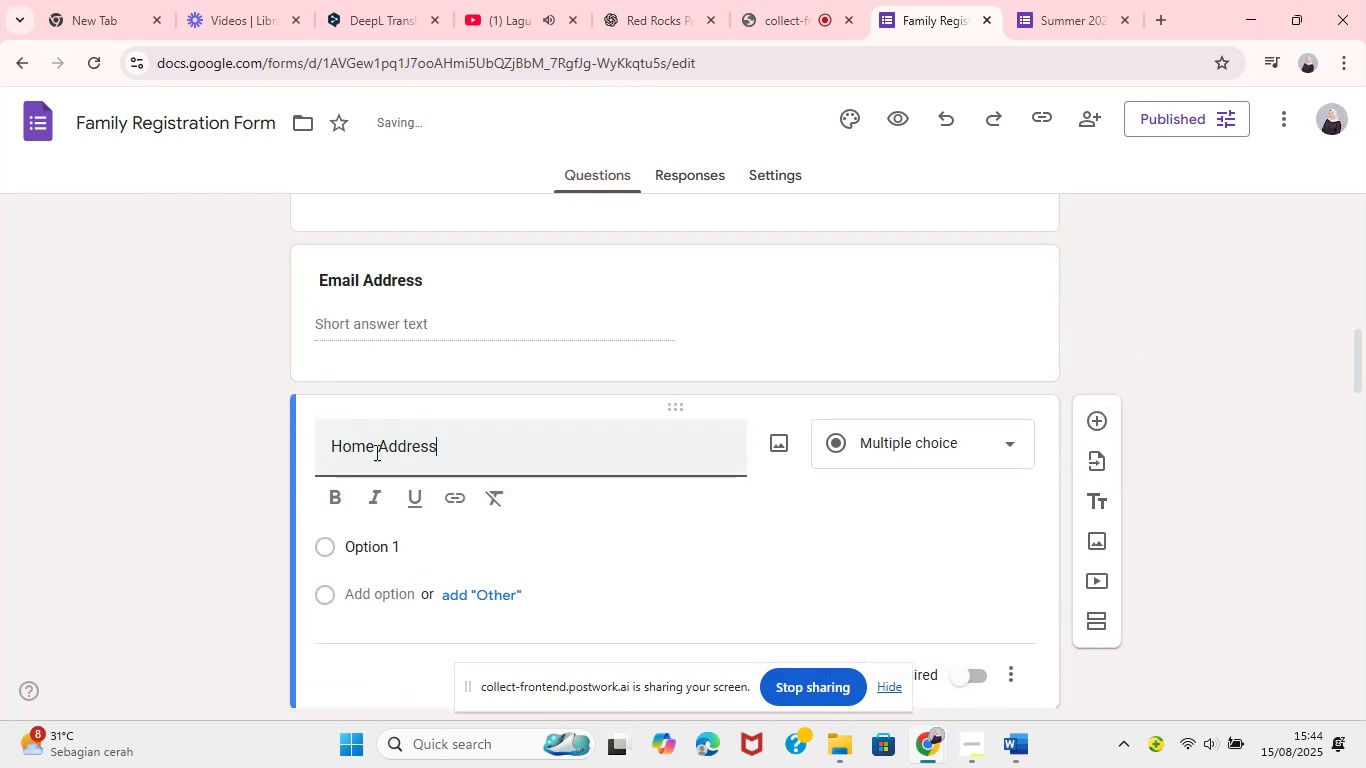 
key(Control+ControlLeft)
 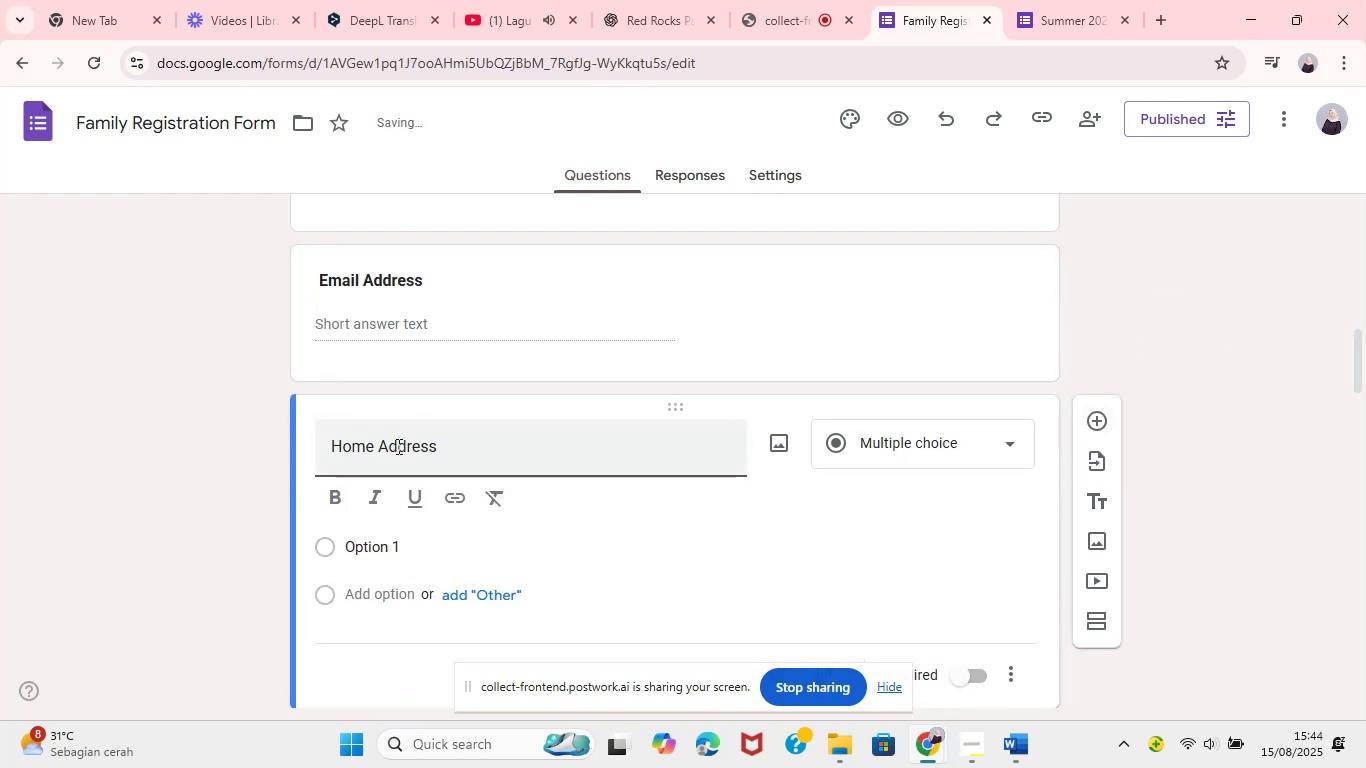 
key(Control+A)
 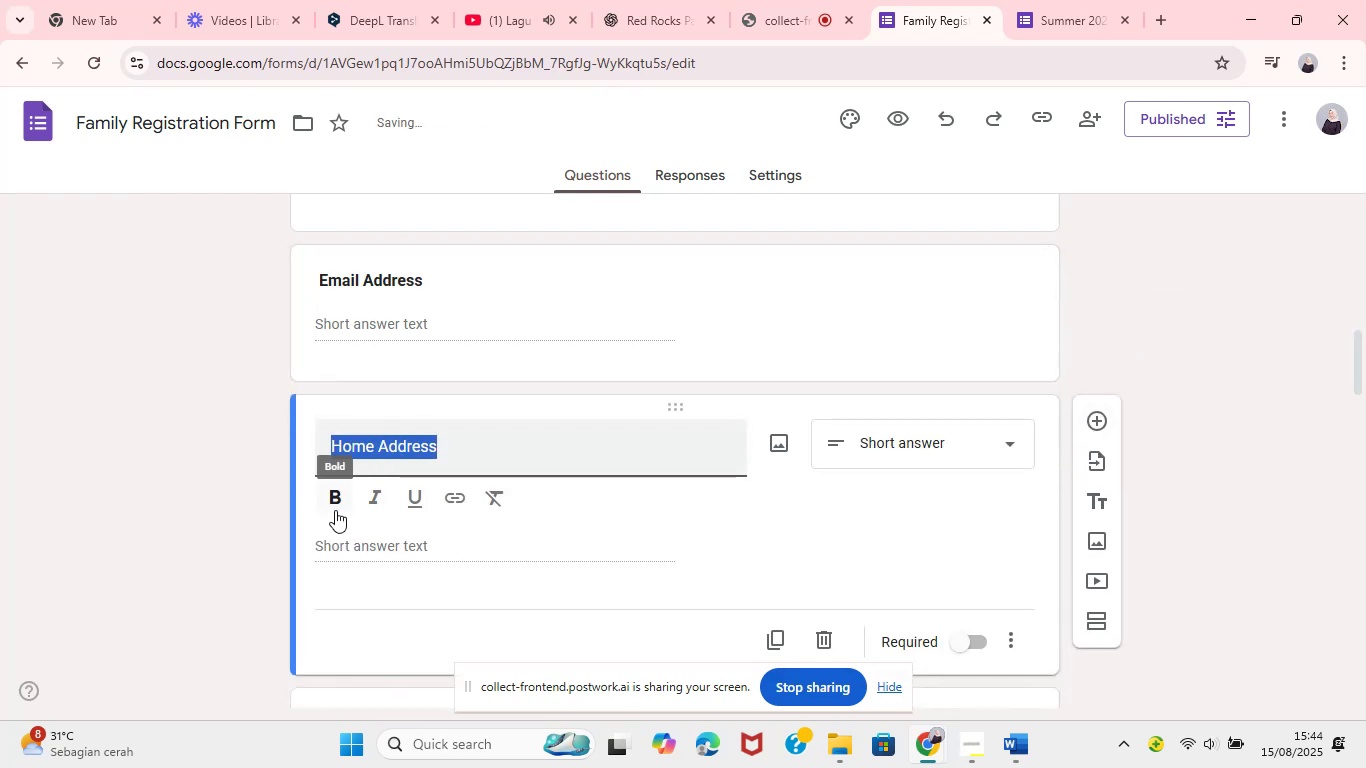 
left_click([335, 498])
 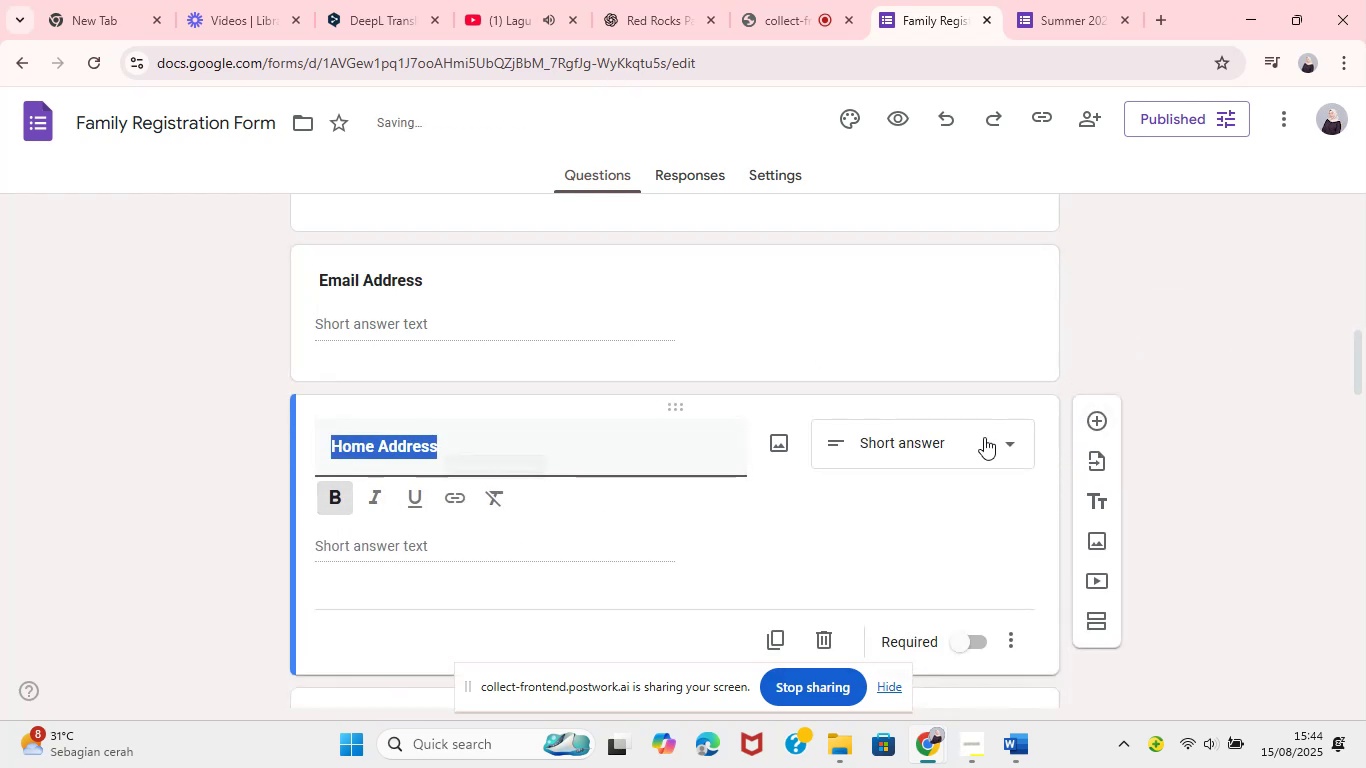 
left_click([989, 445])
 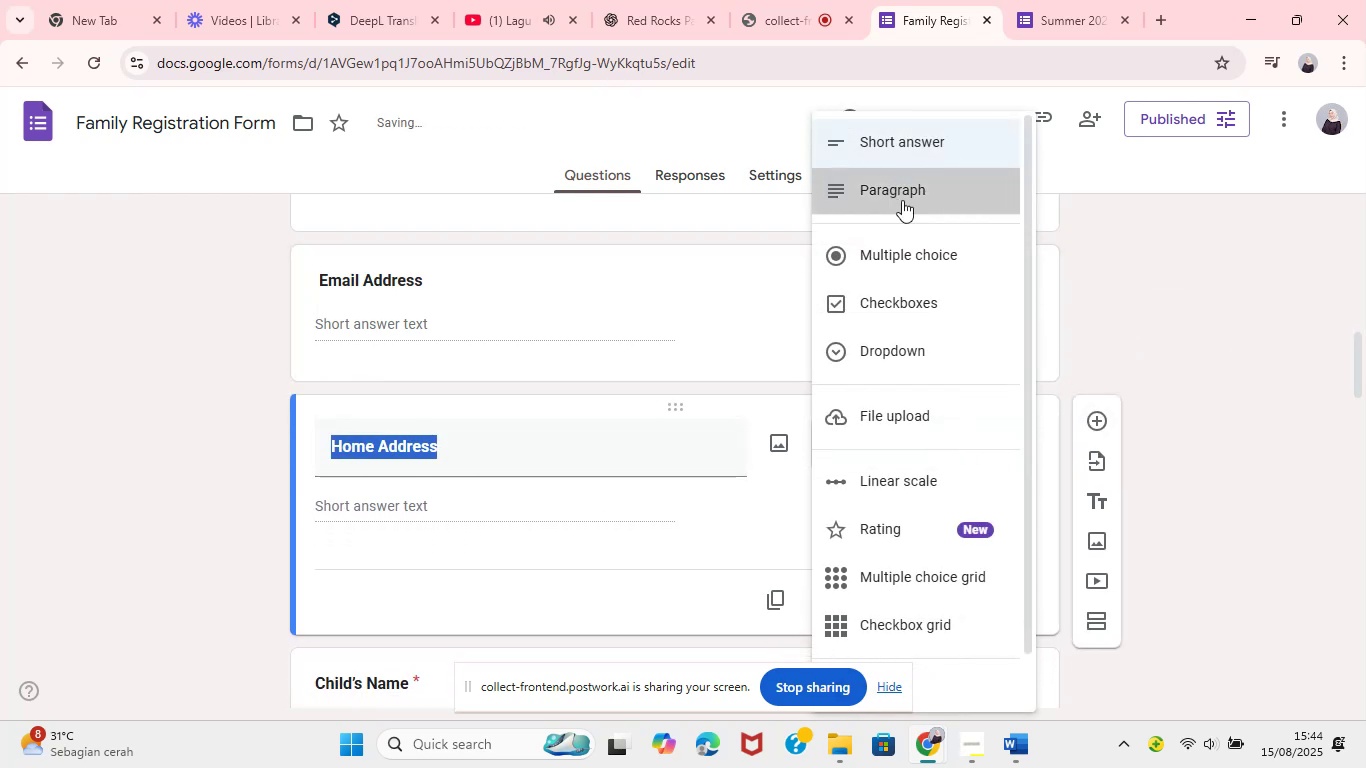 
left_click([887, 192])
 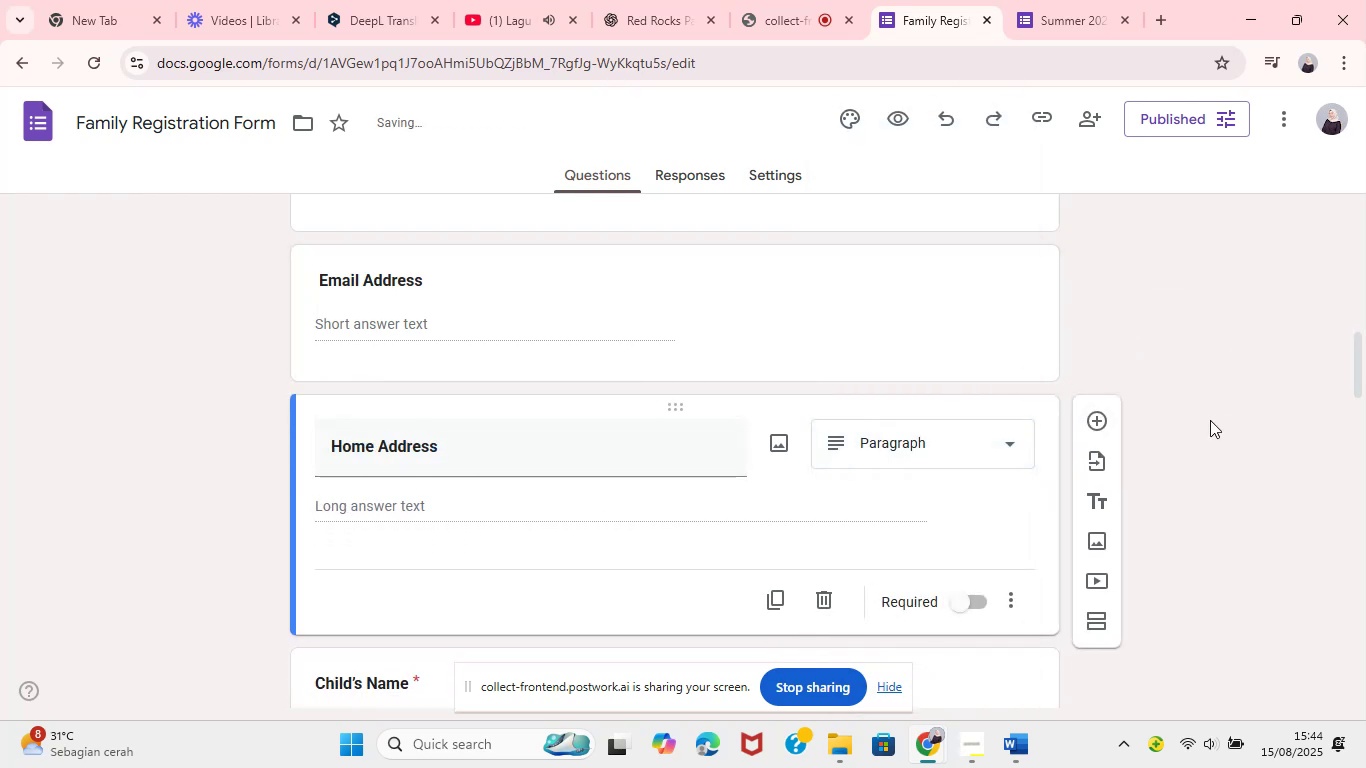 
left_click([1210, 420])
 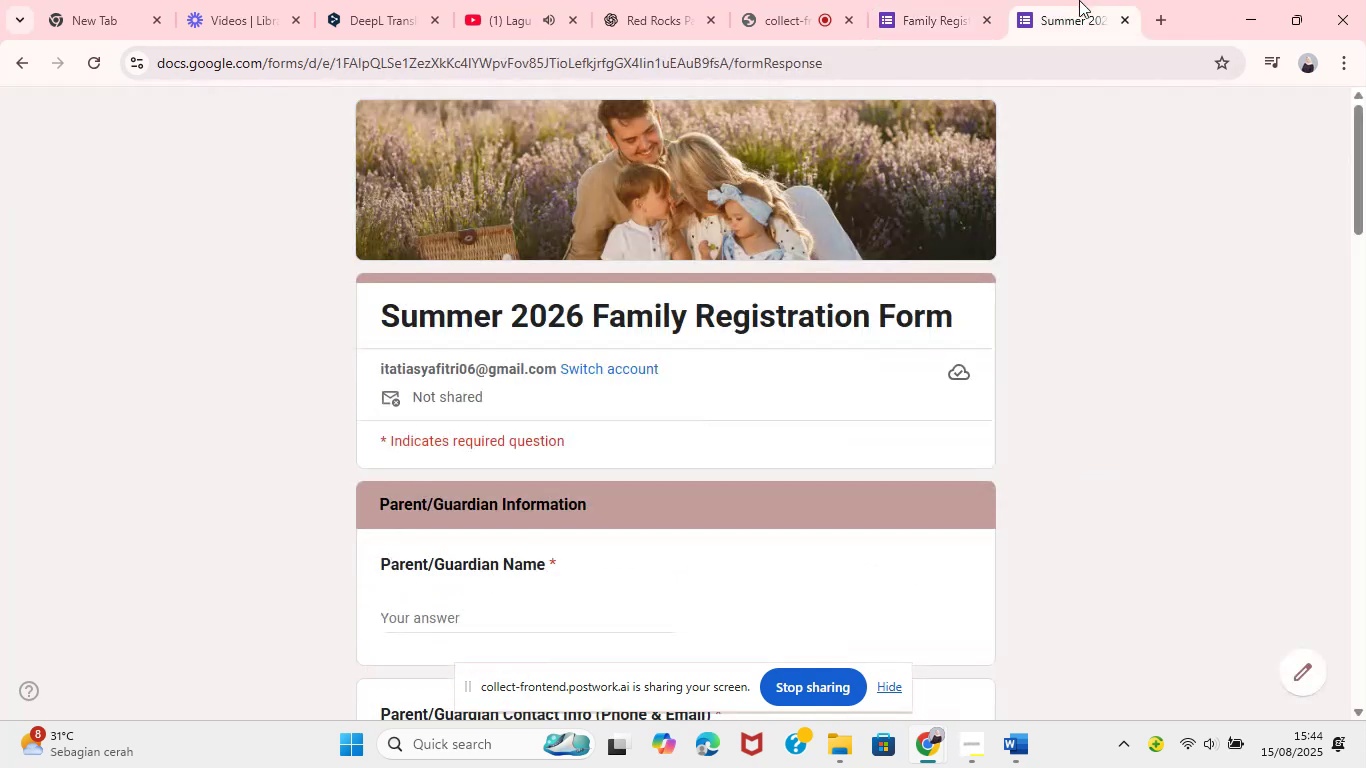 
wait(5.51)
 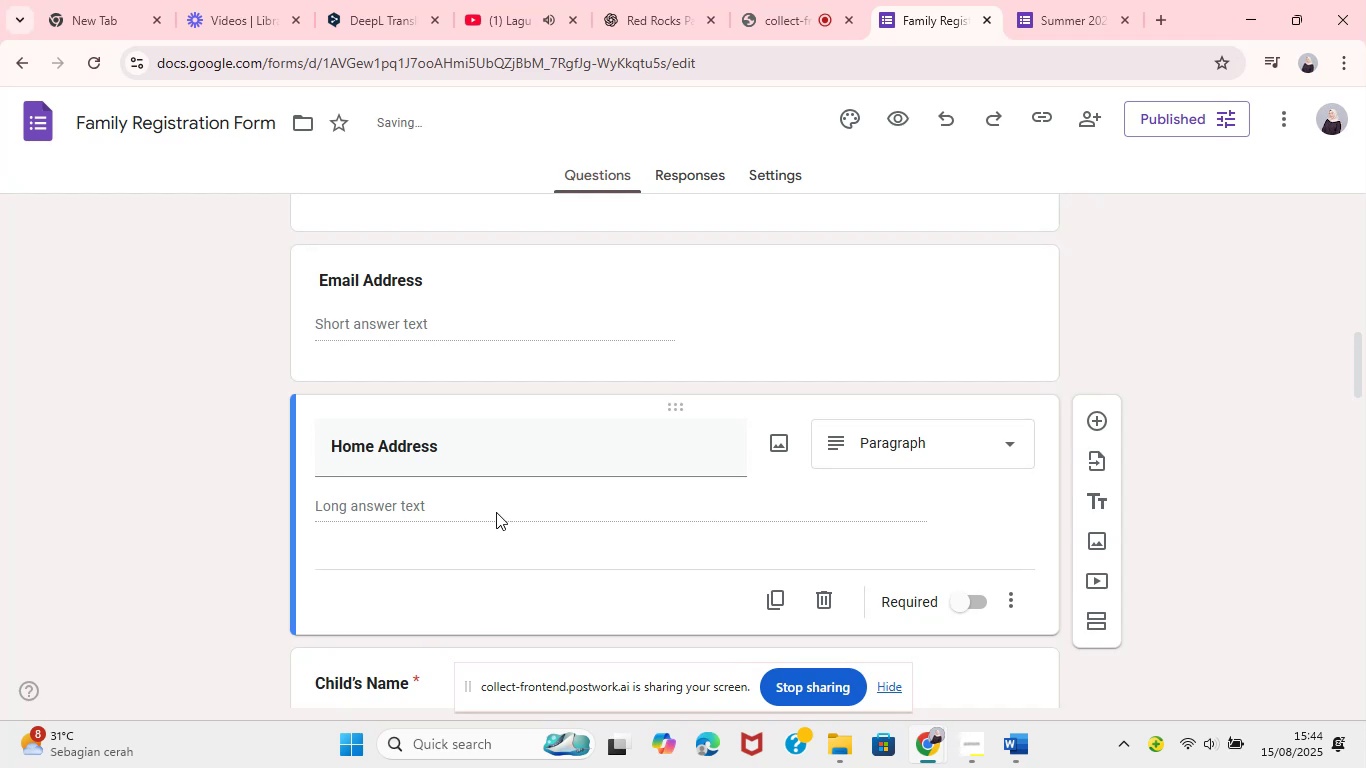 
left_click([103, 67])
 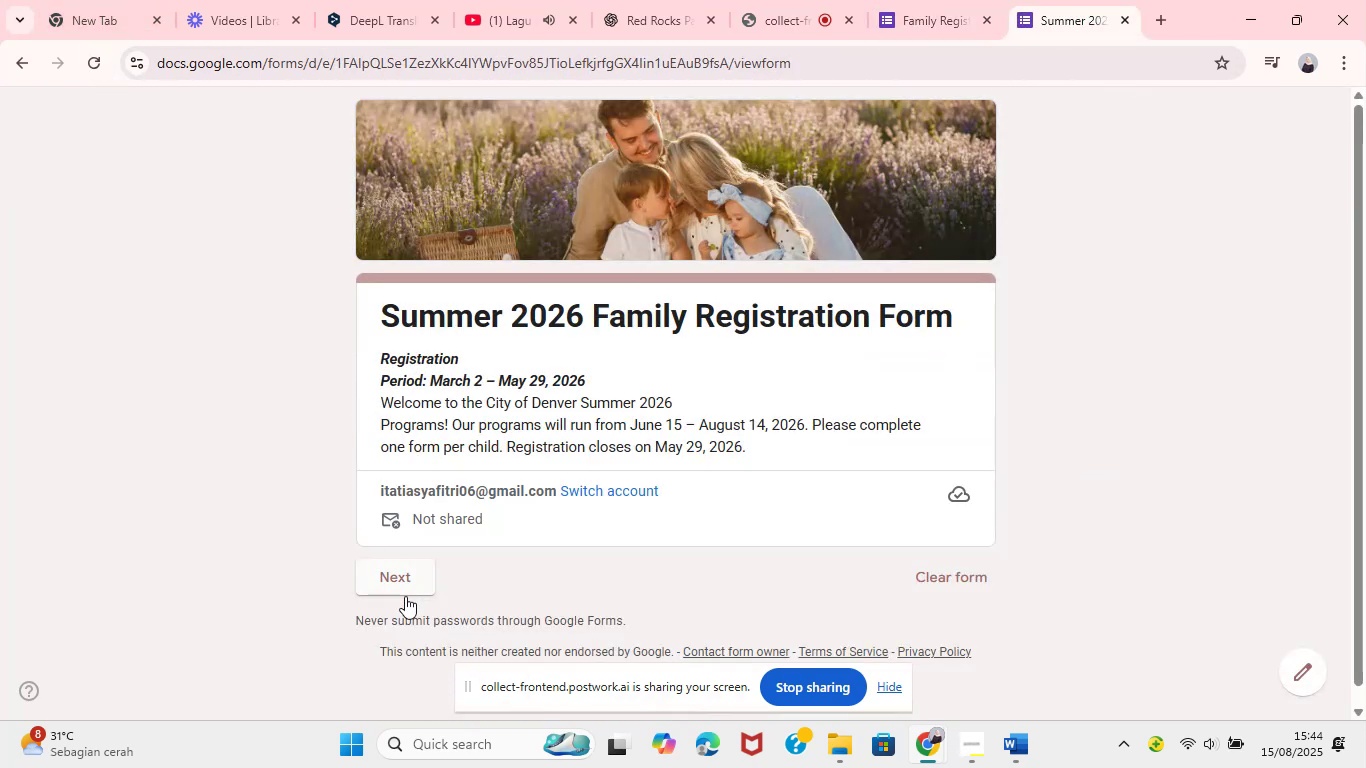 
wait(5.61)
 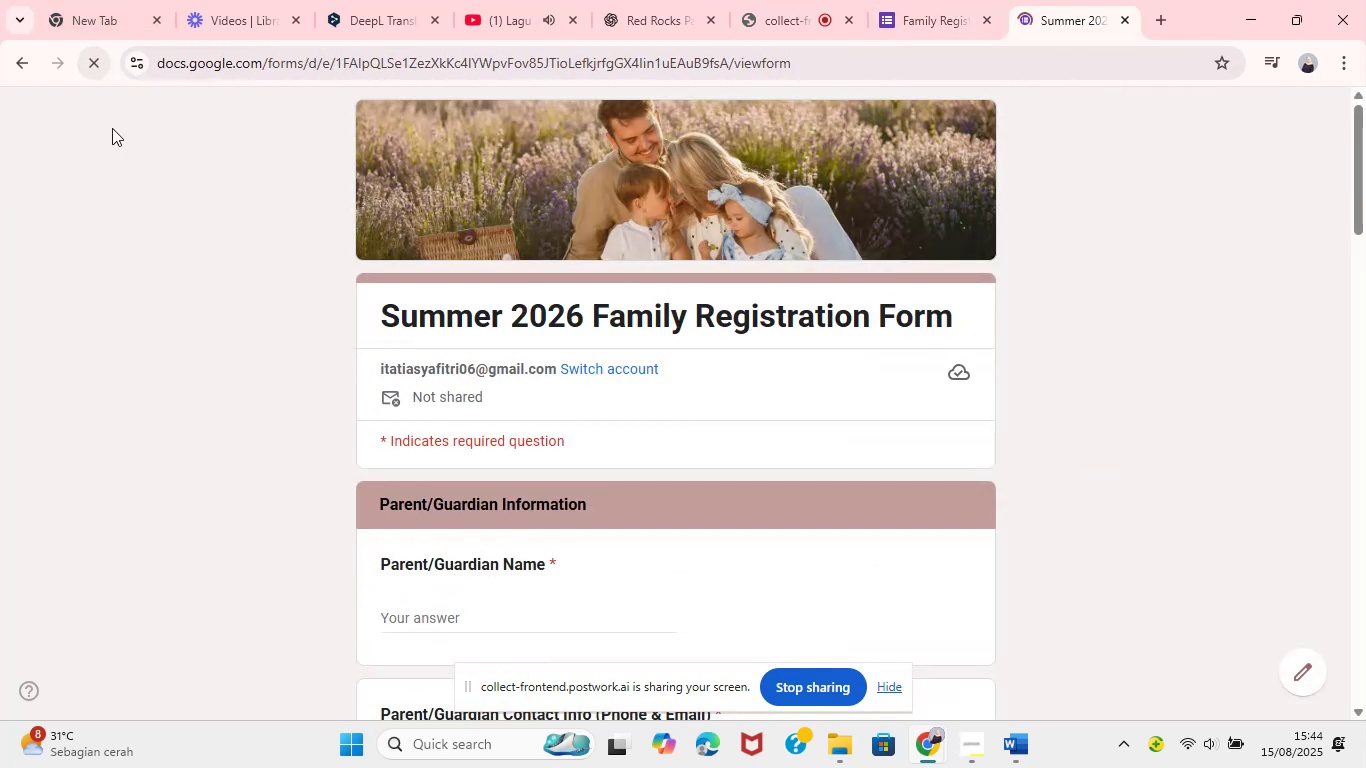 
left_click([400, 587])
 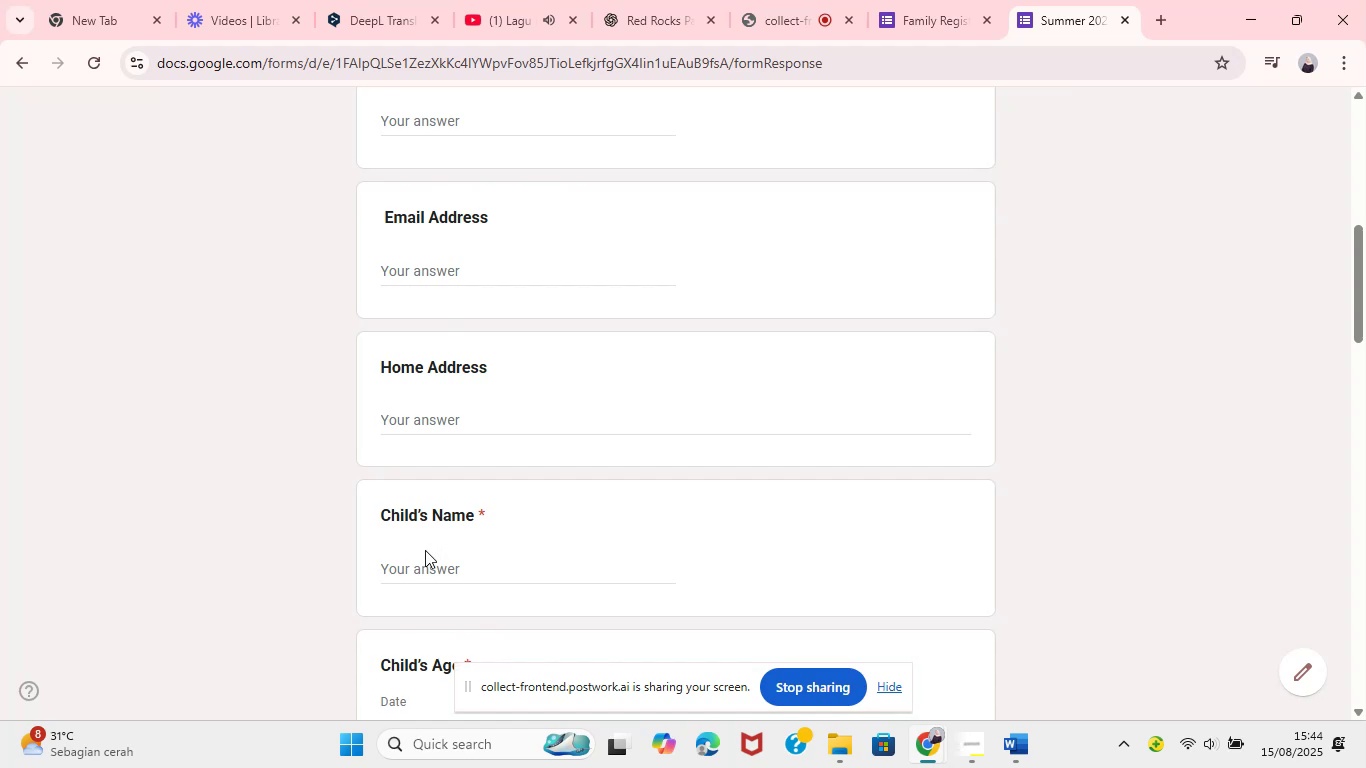 
wait(15.44)
 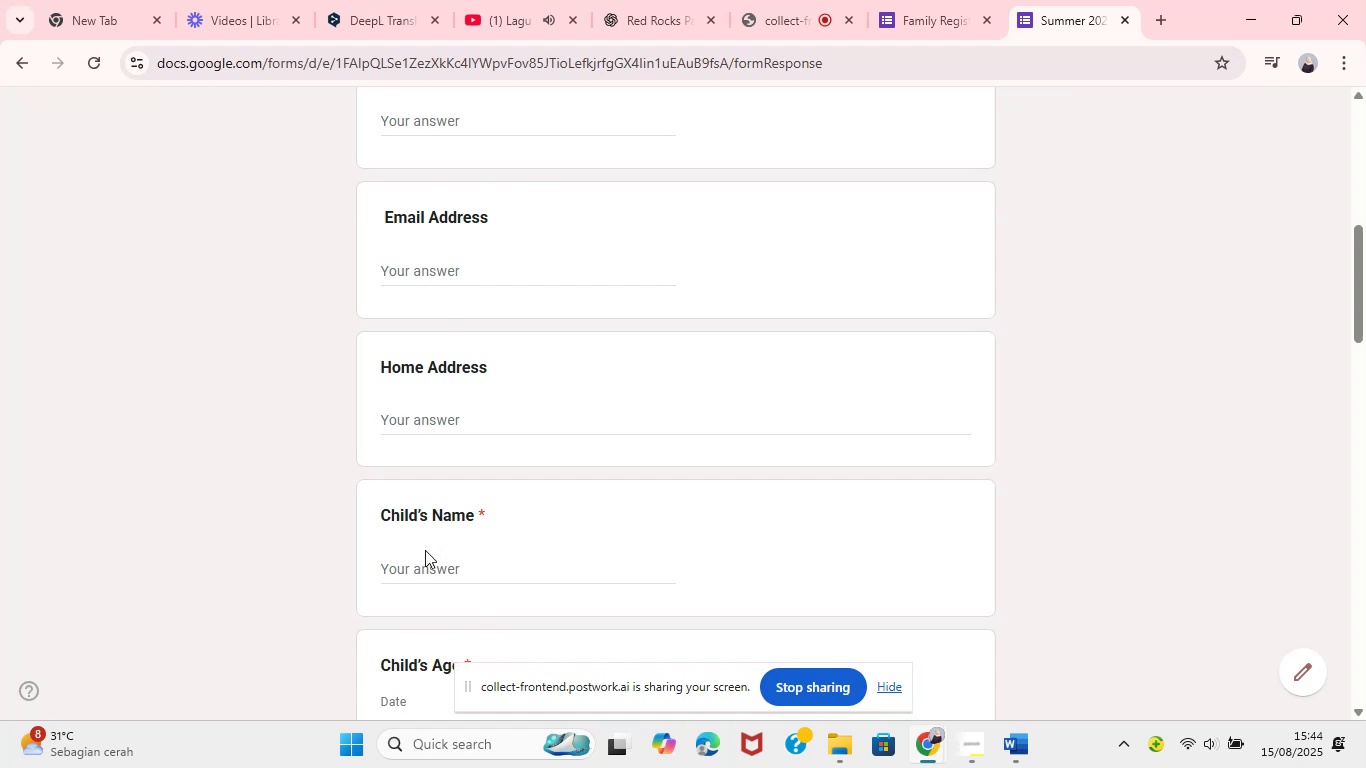 
left_click([1032, 755])
 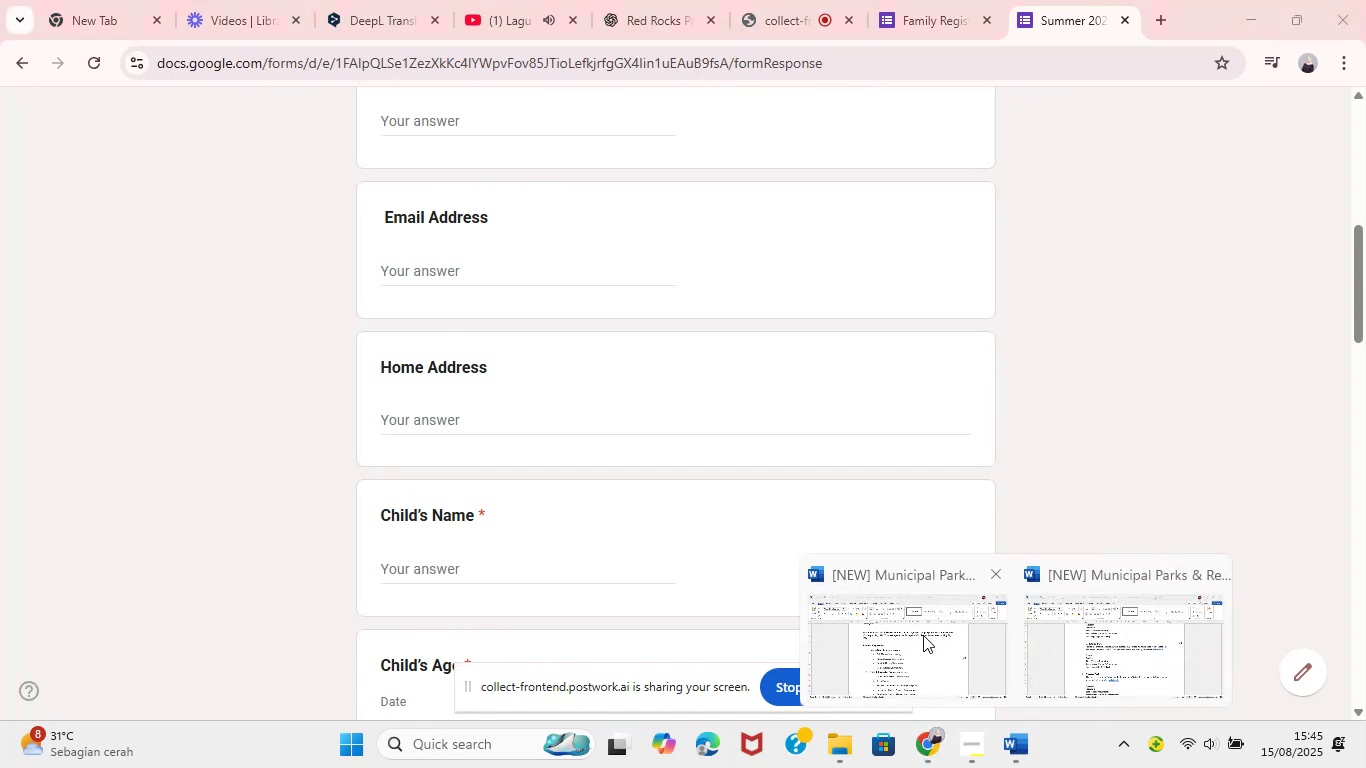 
left_click([923, 635])
 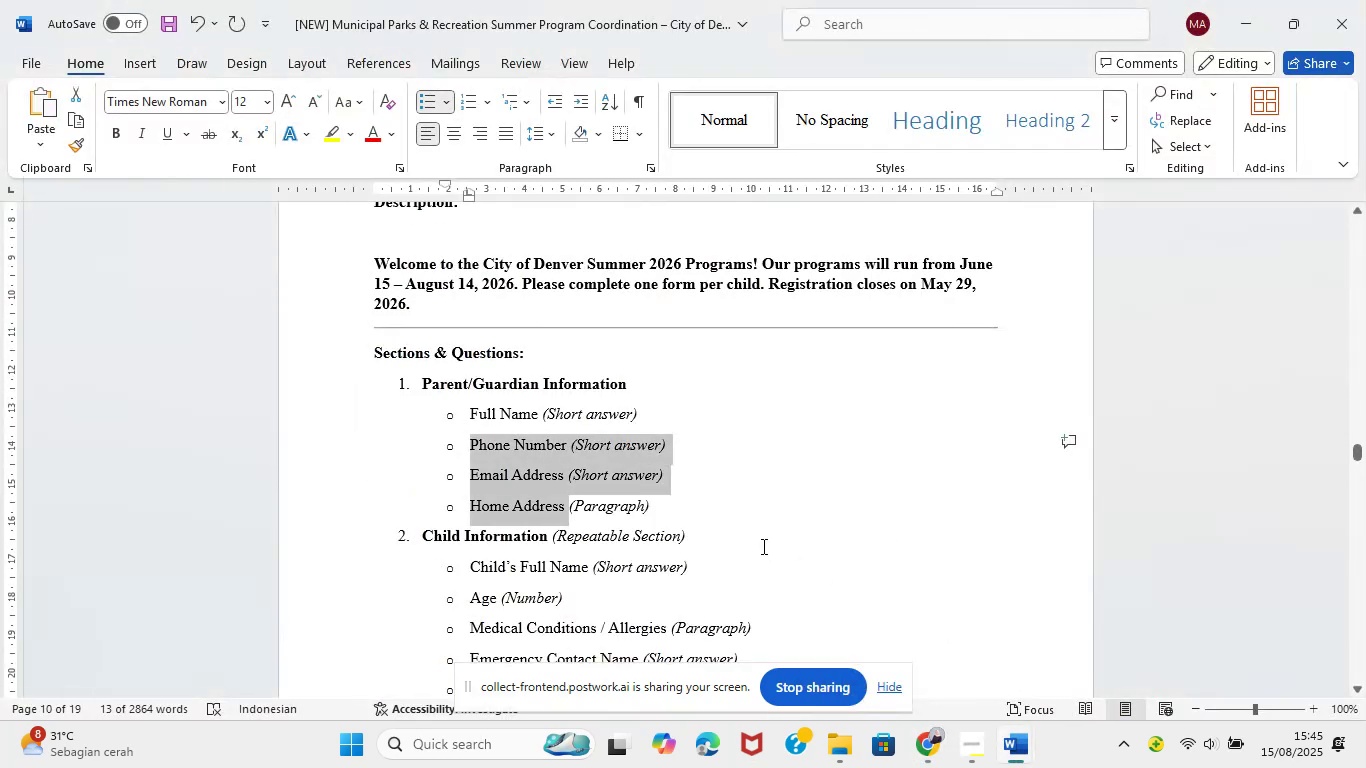 
scroll: coordinate [760, 543], scroll_direction: down, amount: 12.0
 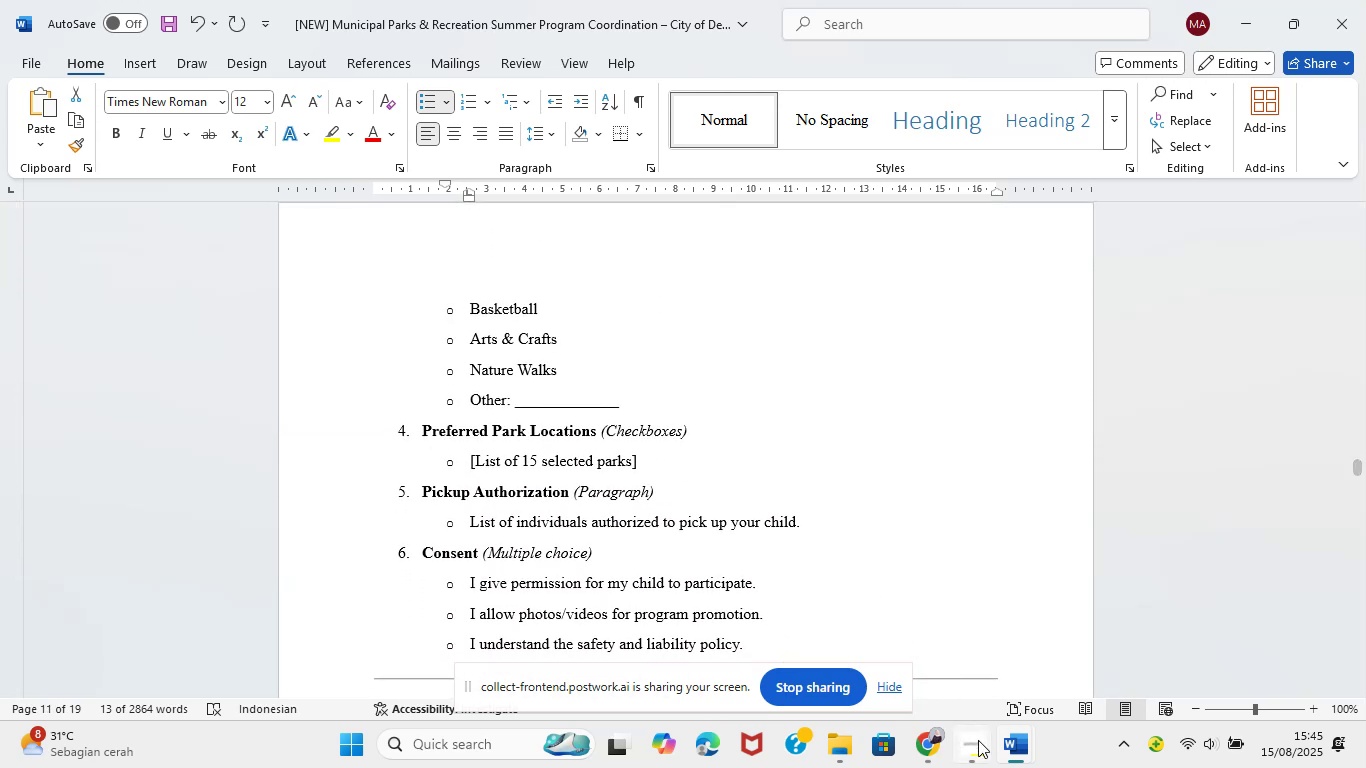 
wait(6.59)
 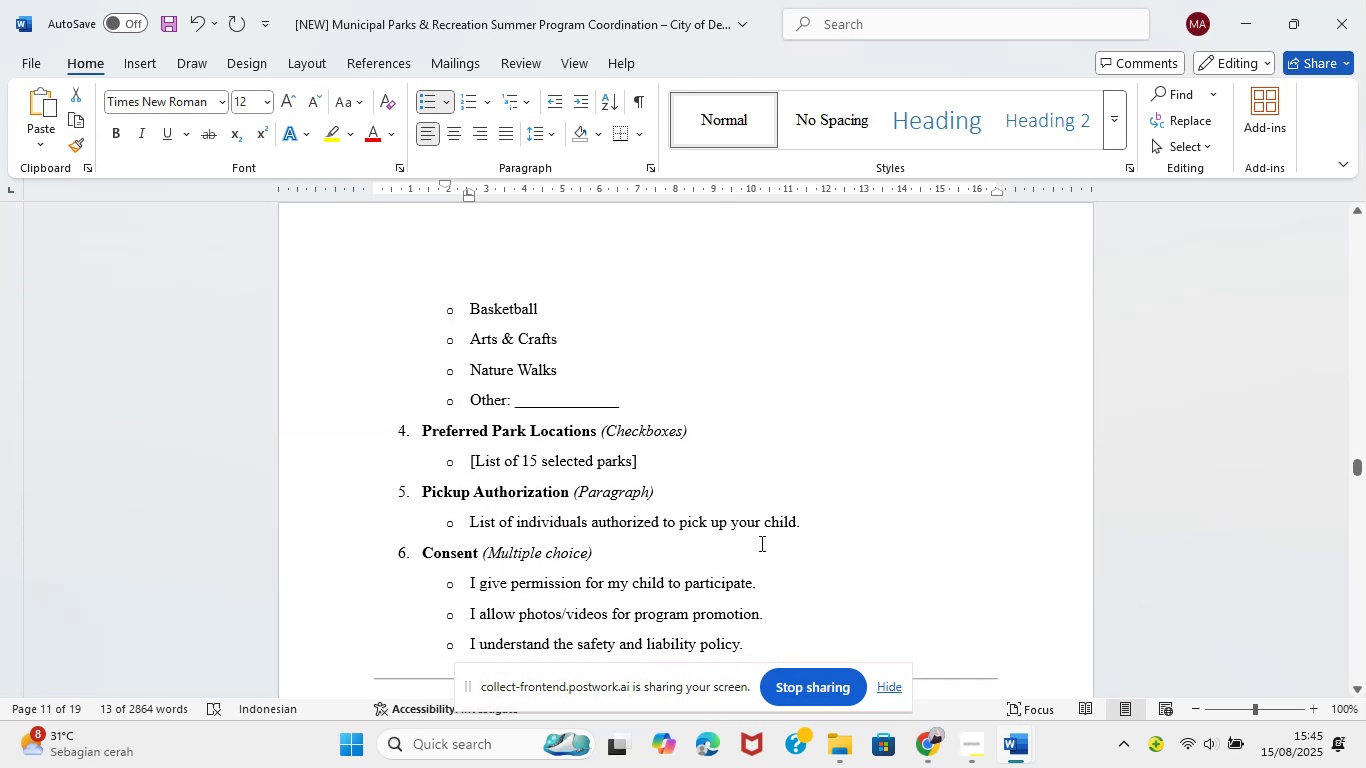 
left_click([960, 677])
 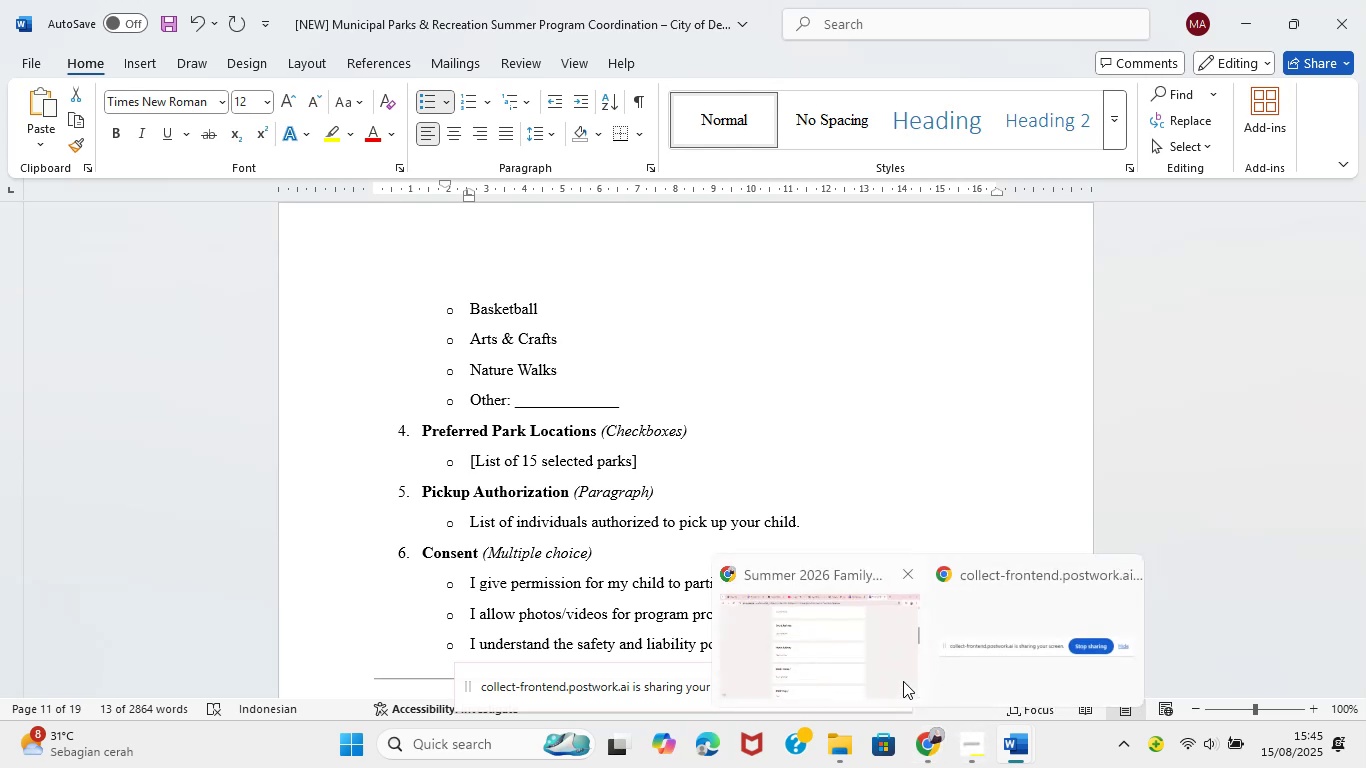 
left_click([877, 676])
 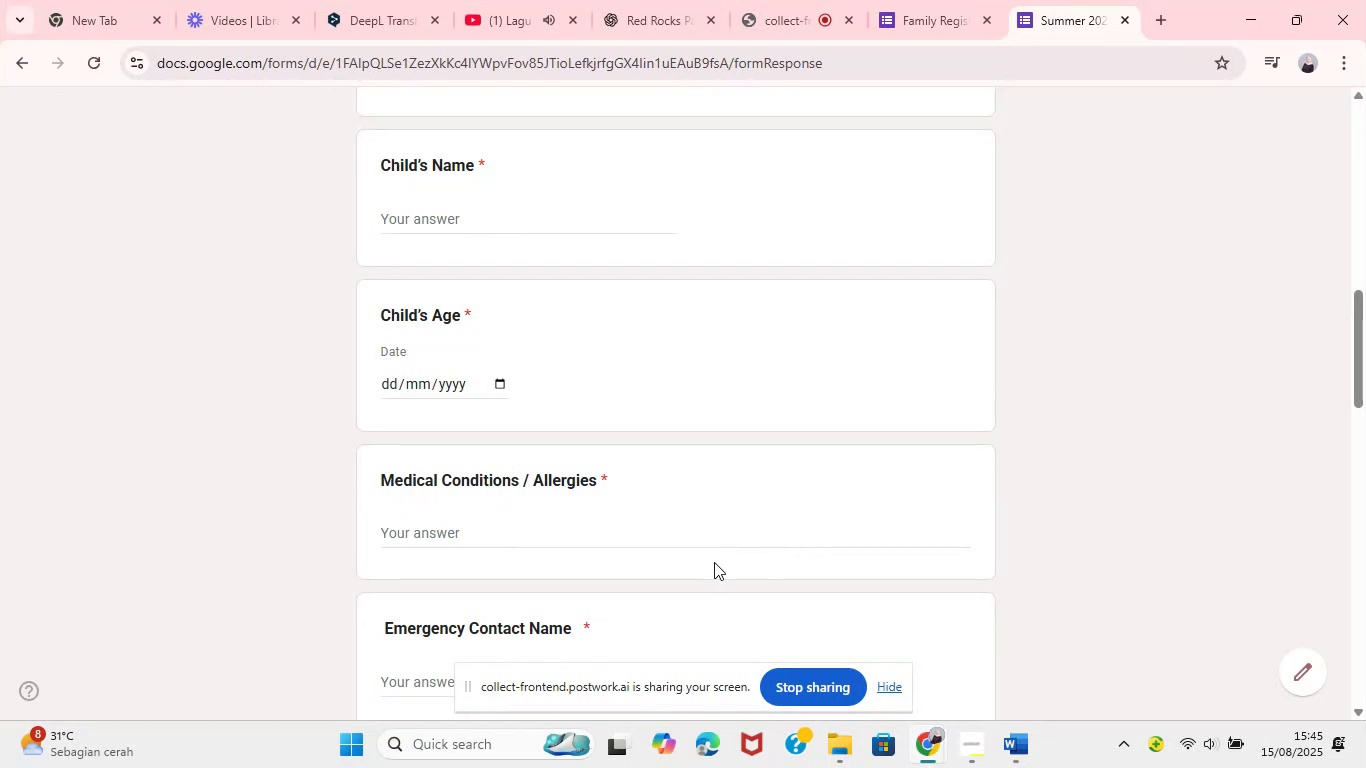 
wait(14.48)
 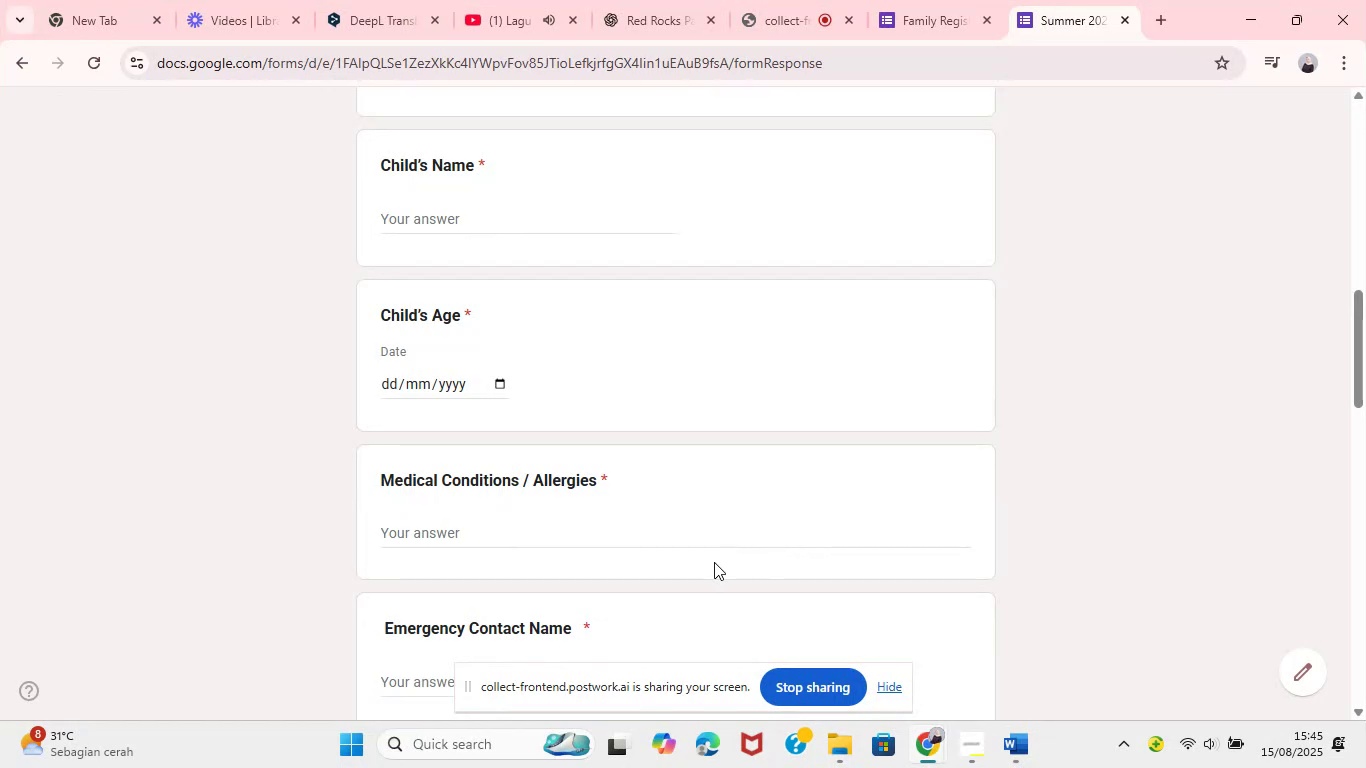 
left_click([1079, 677])
 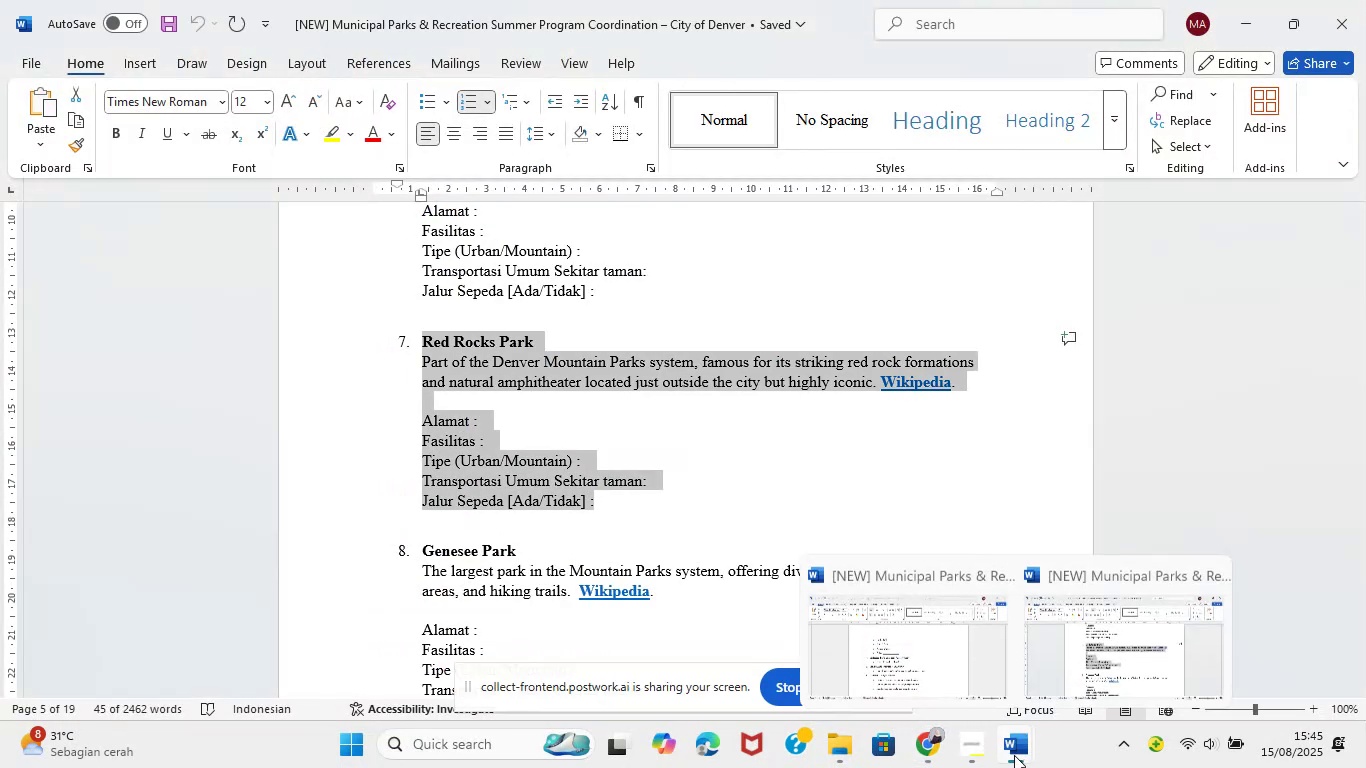 
left_click([898, 644])
 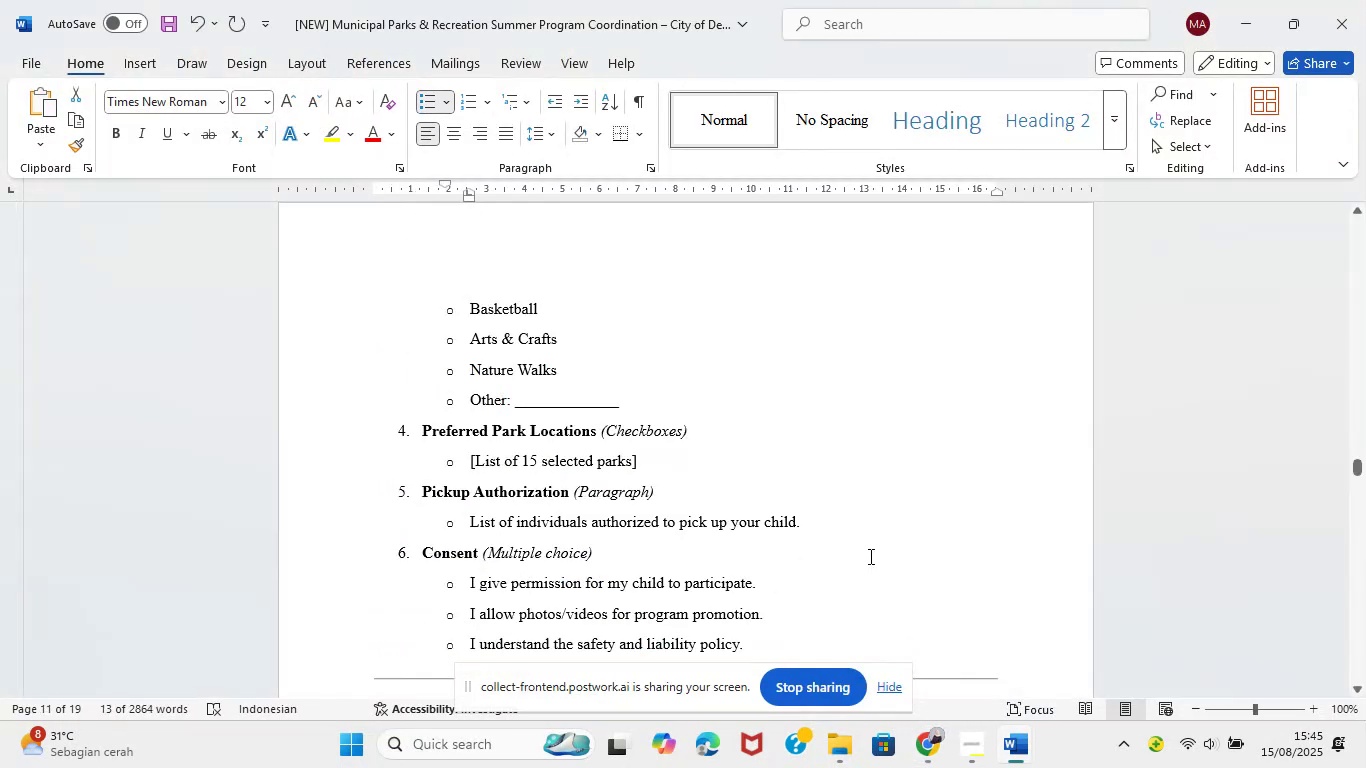 
scroll: coordinate [866, 556], scroll_direction: up, amount: 11.0
 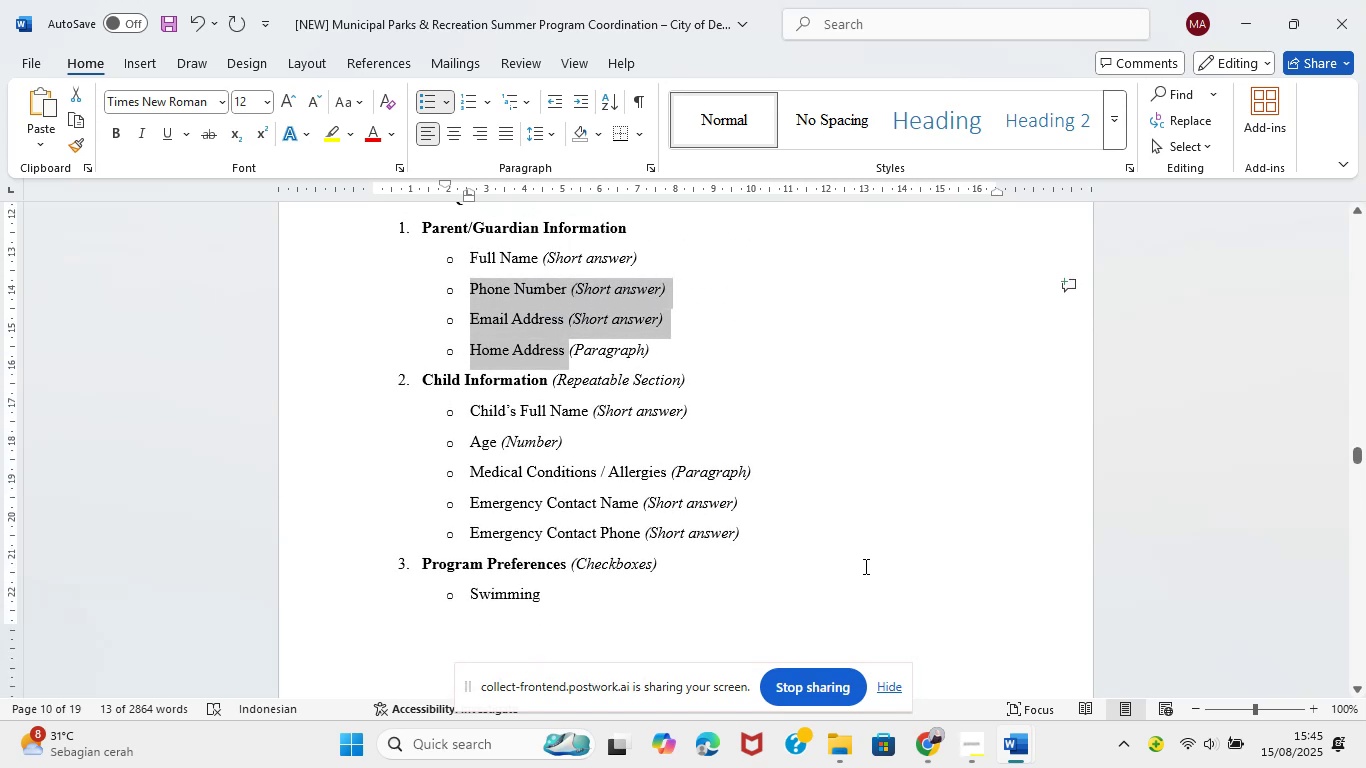 
wait(6.93)
 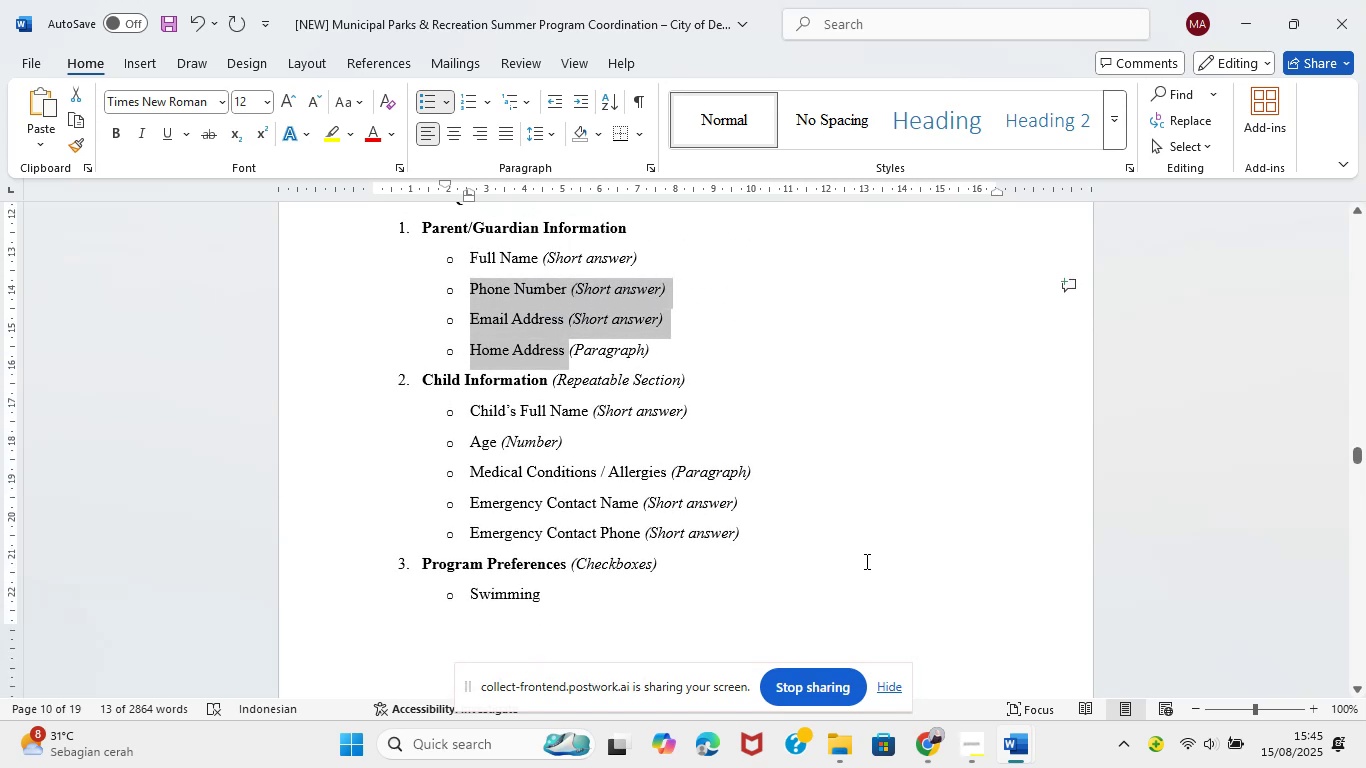 
left_click_drag(start_coordinate=[424, 379], to_coordinate=[529, 387])
 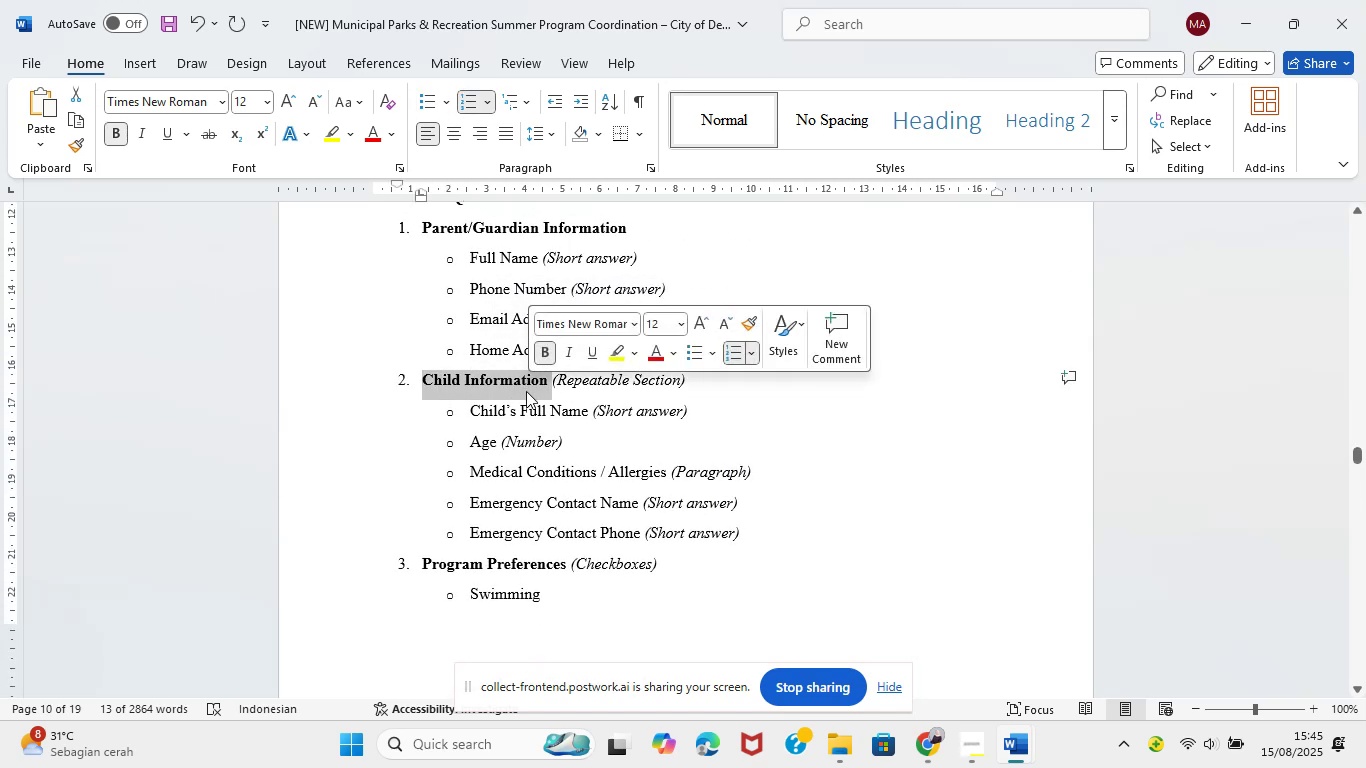 
key(Control+C)
 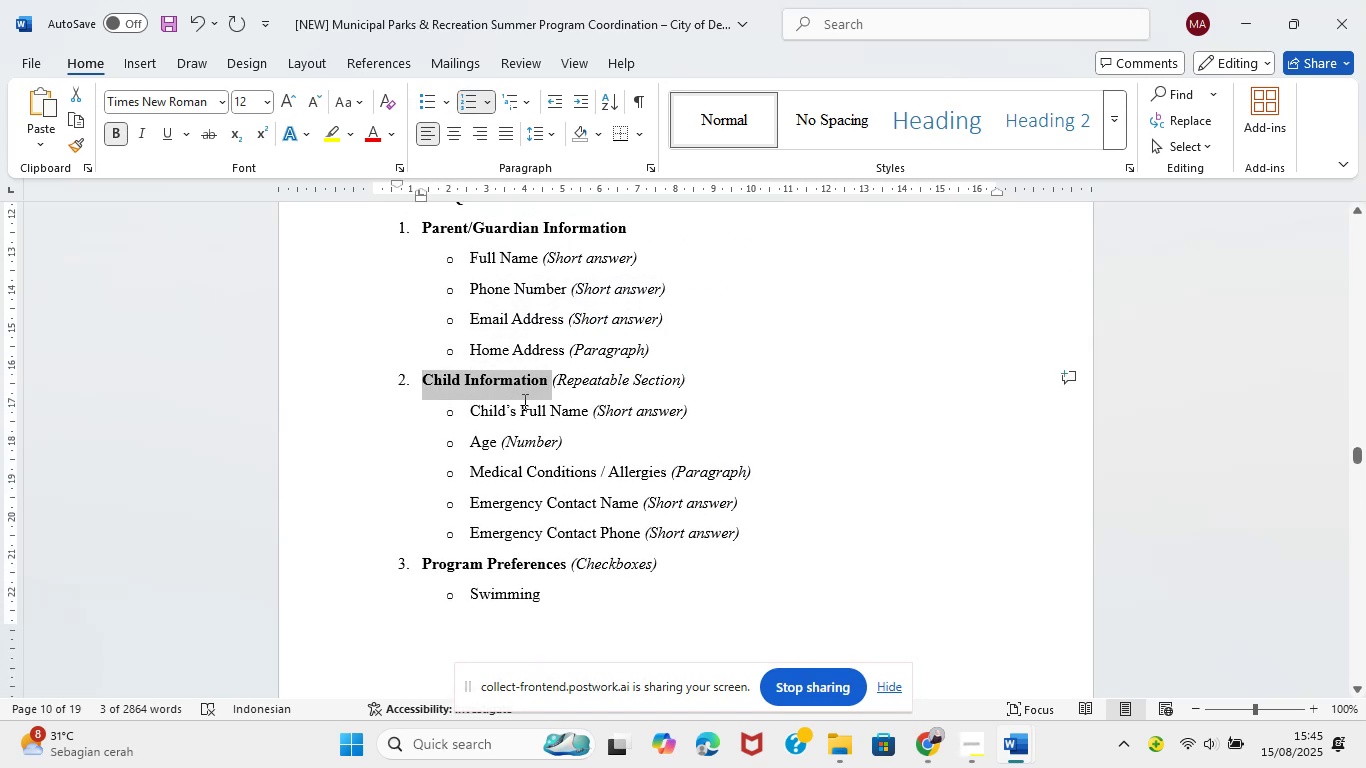 
key(Control+C)
 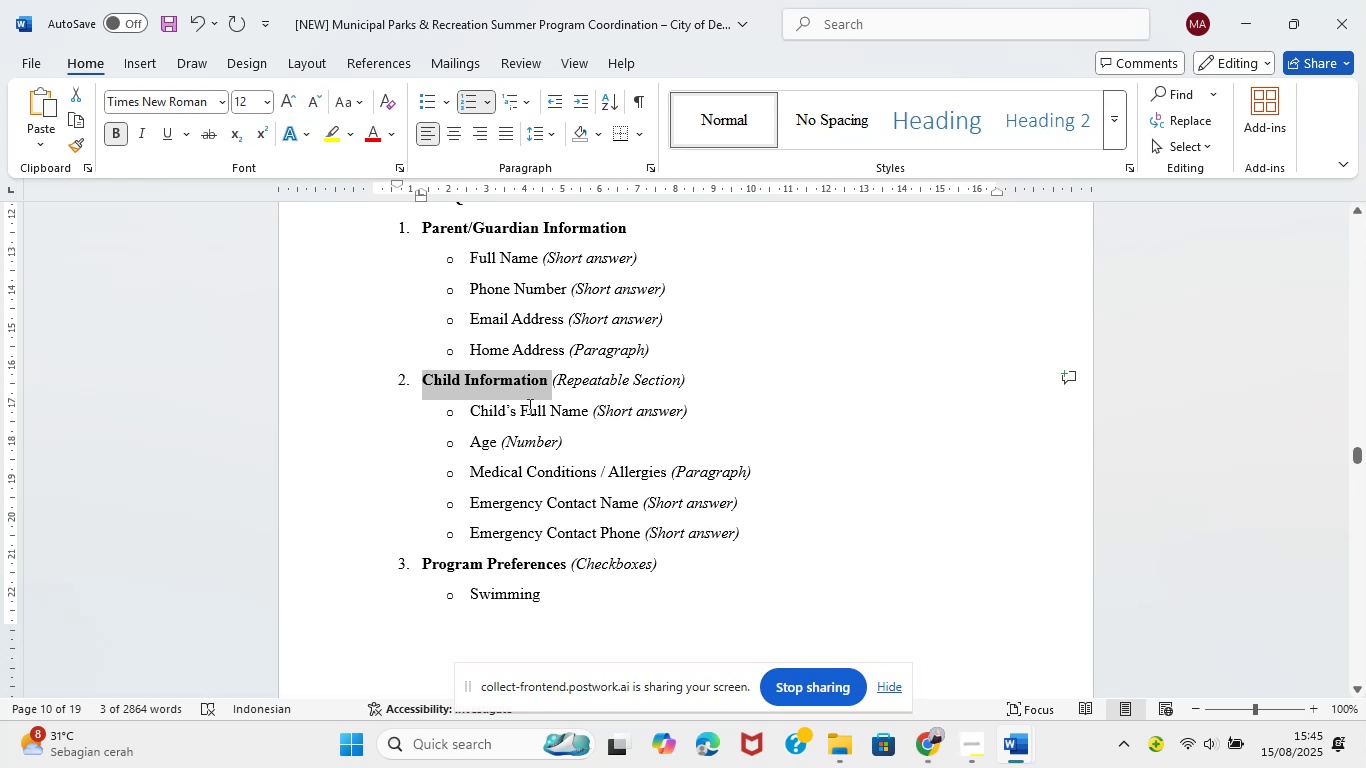 
wait(8.11)
 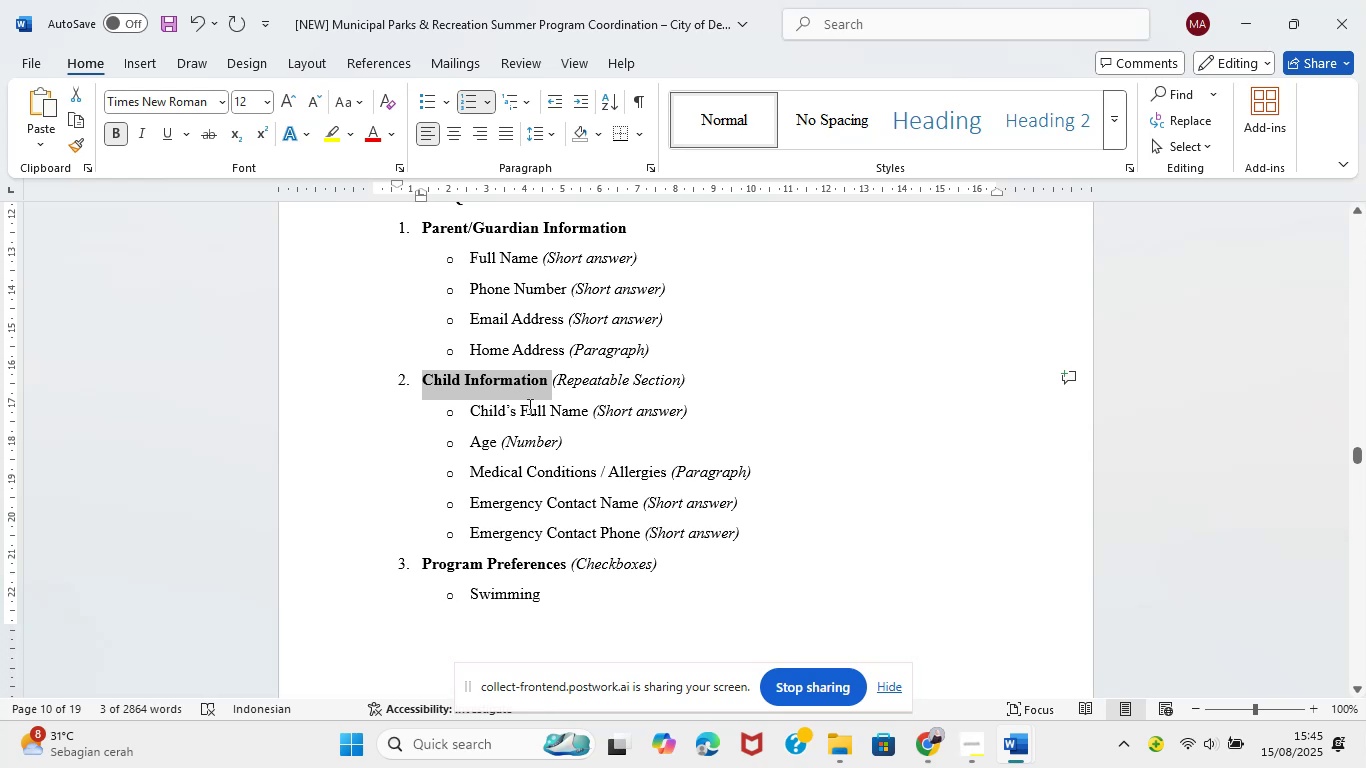 
mouse_move([965, 752])
 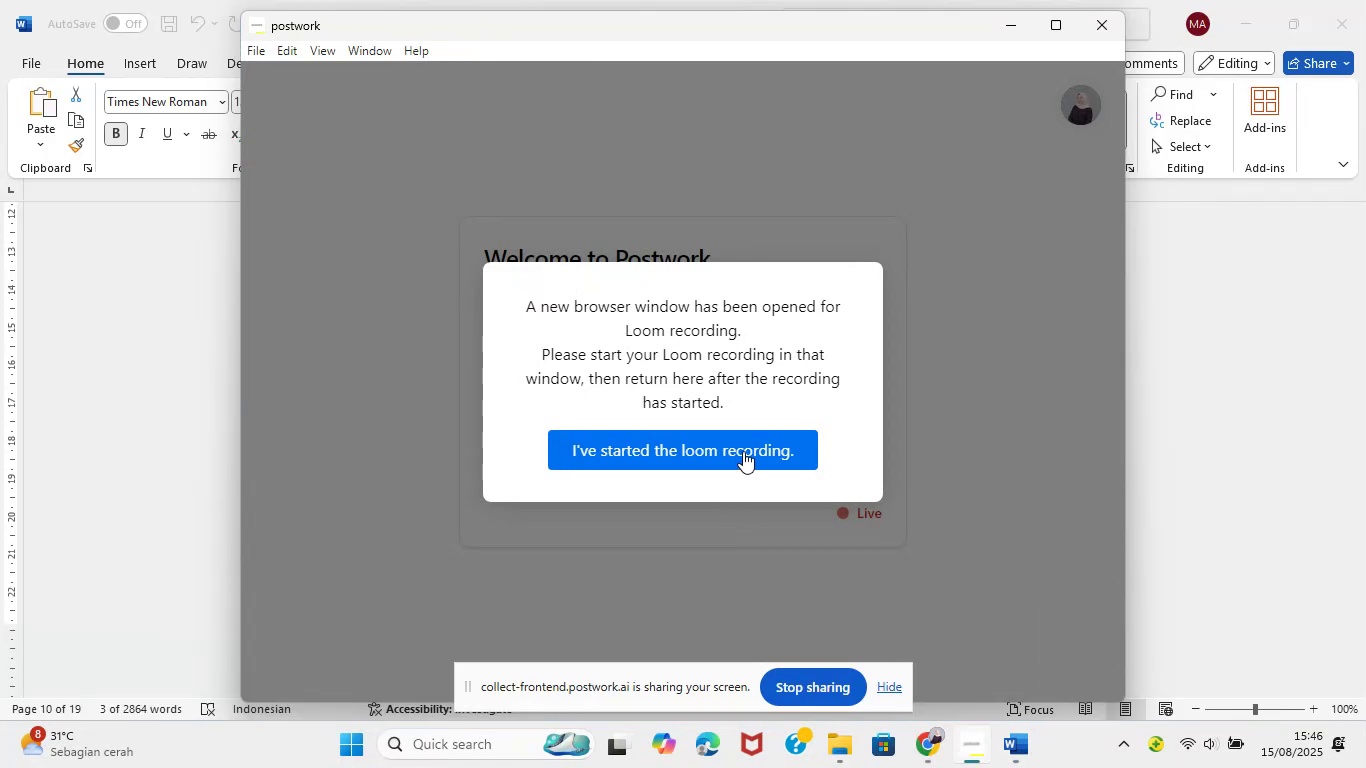 
wait(7.45)
 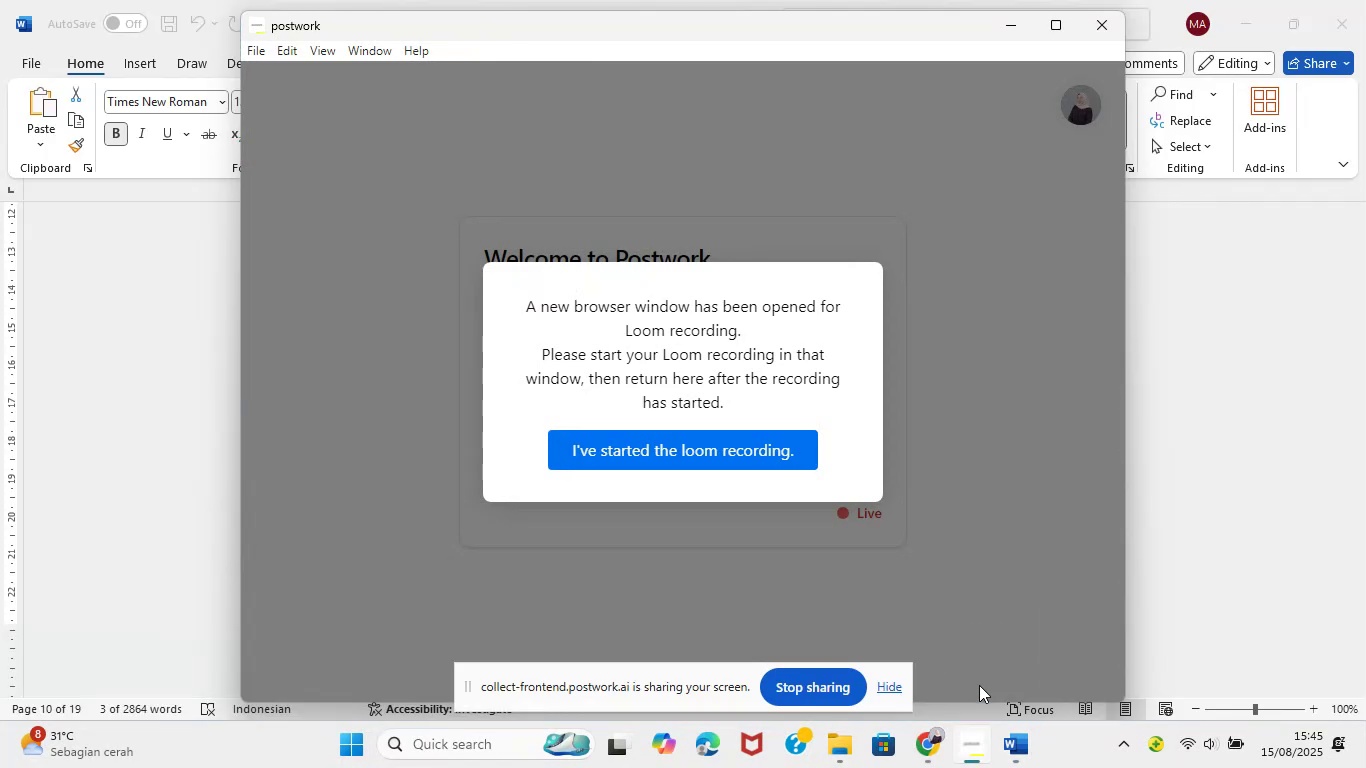 
left_click([744, 451])
 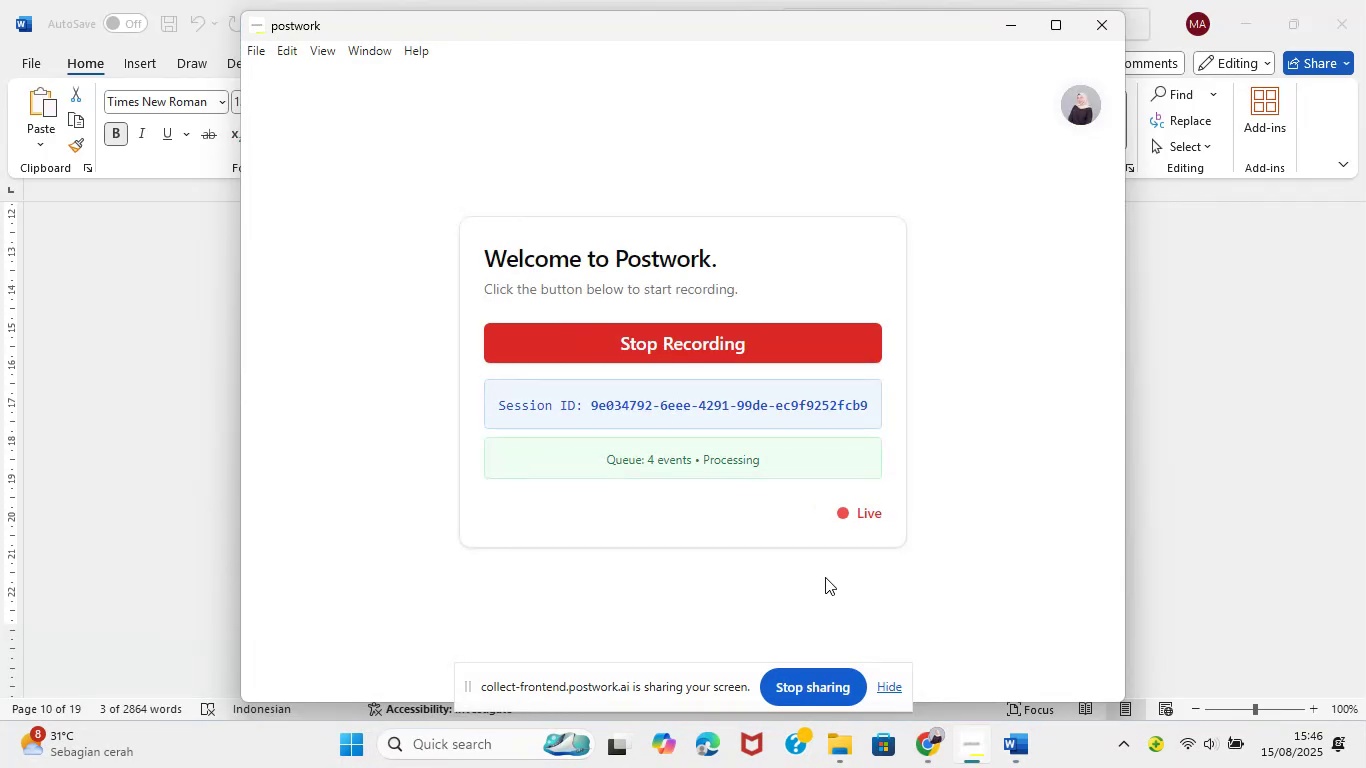 
left_click([1013, 28])
 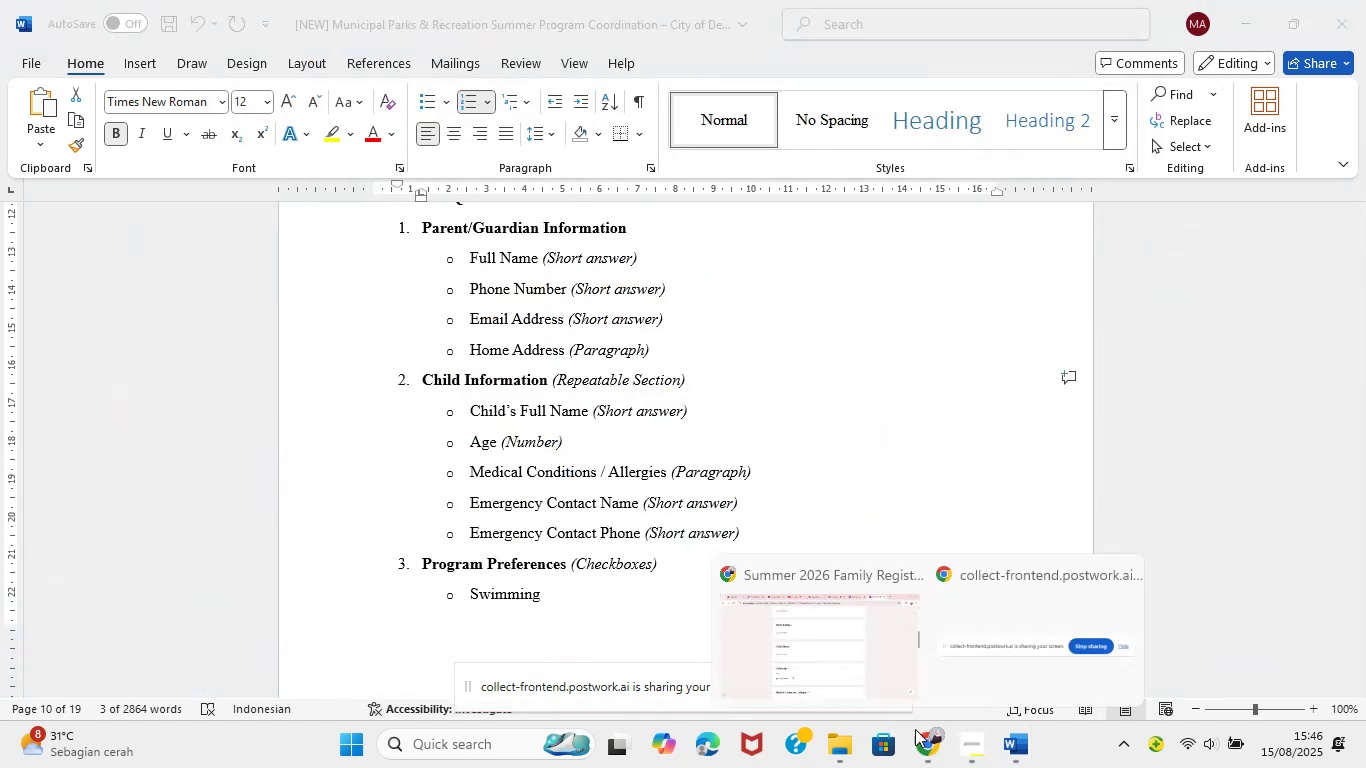 
left_click([860, 662])
 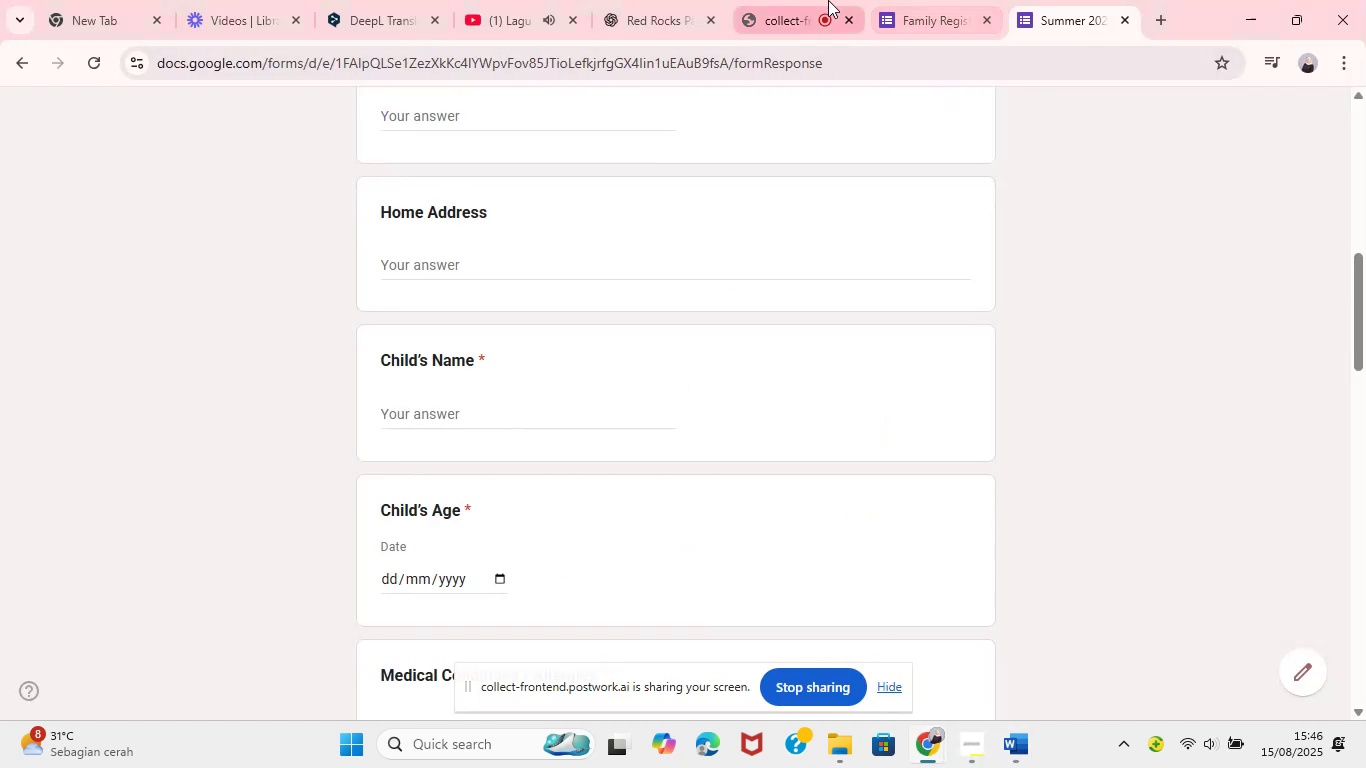 
left_click([807, 0])
 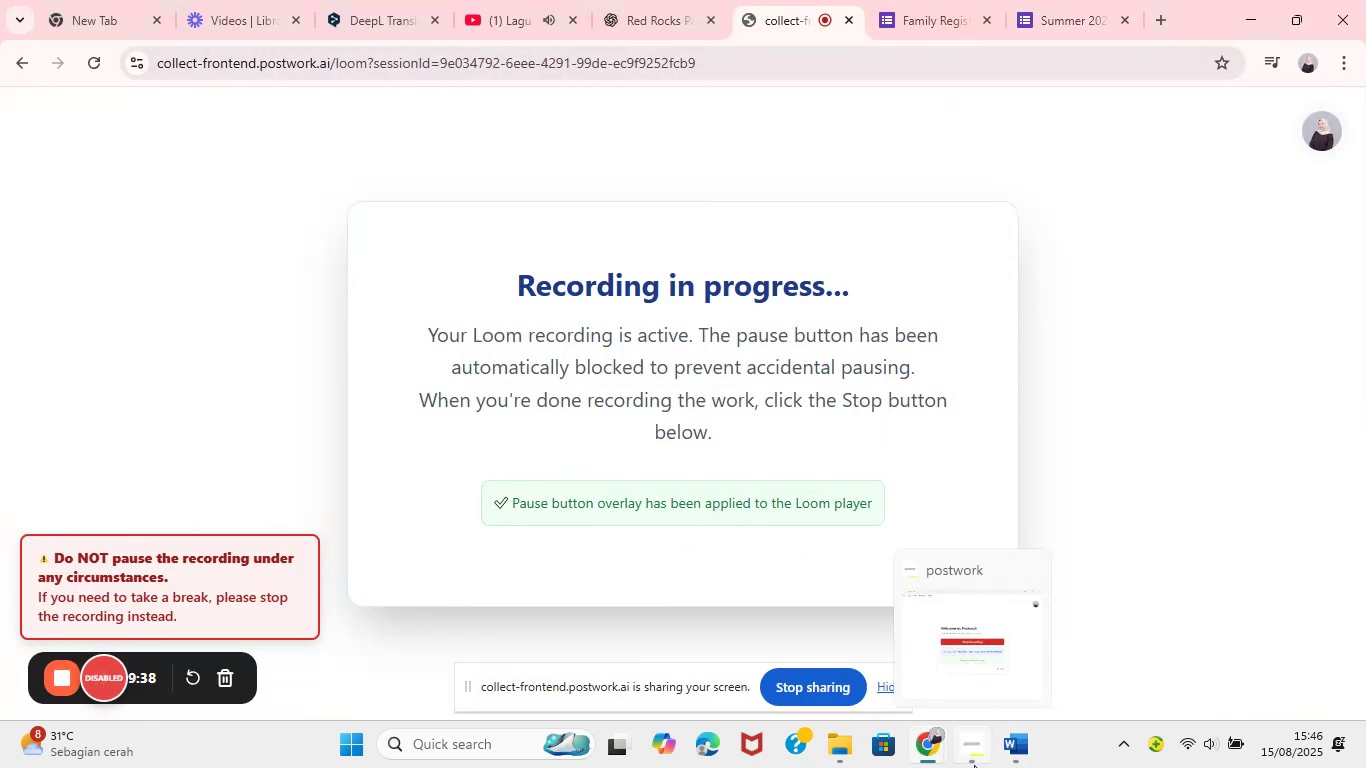 
wait(6.04)
 